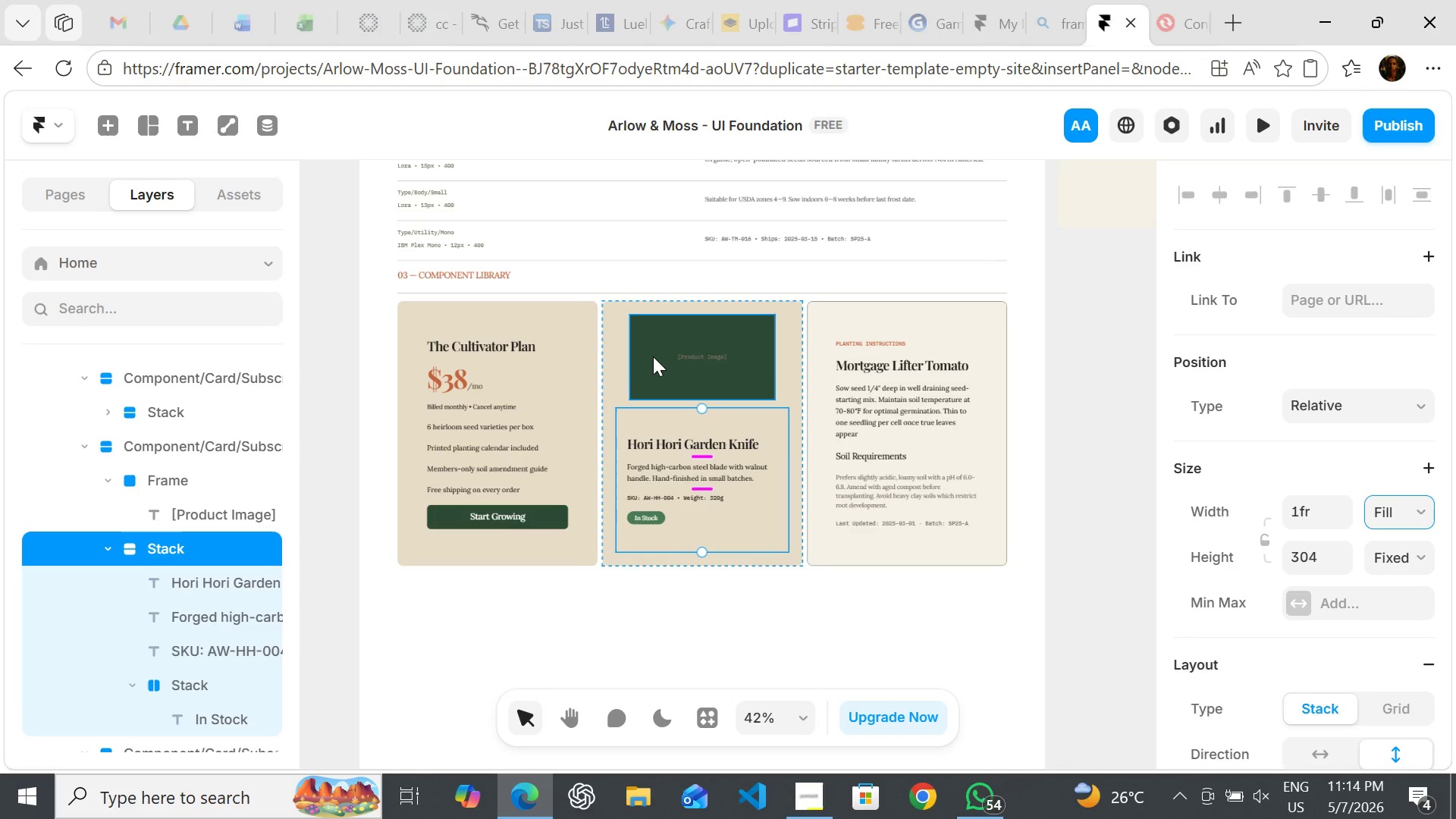 
left_click([653, 356])
 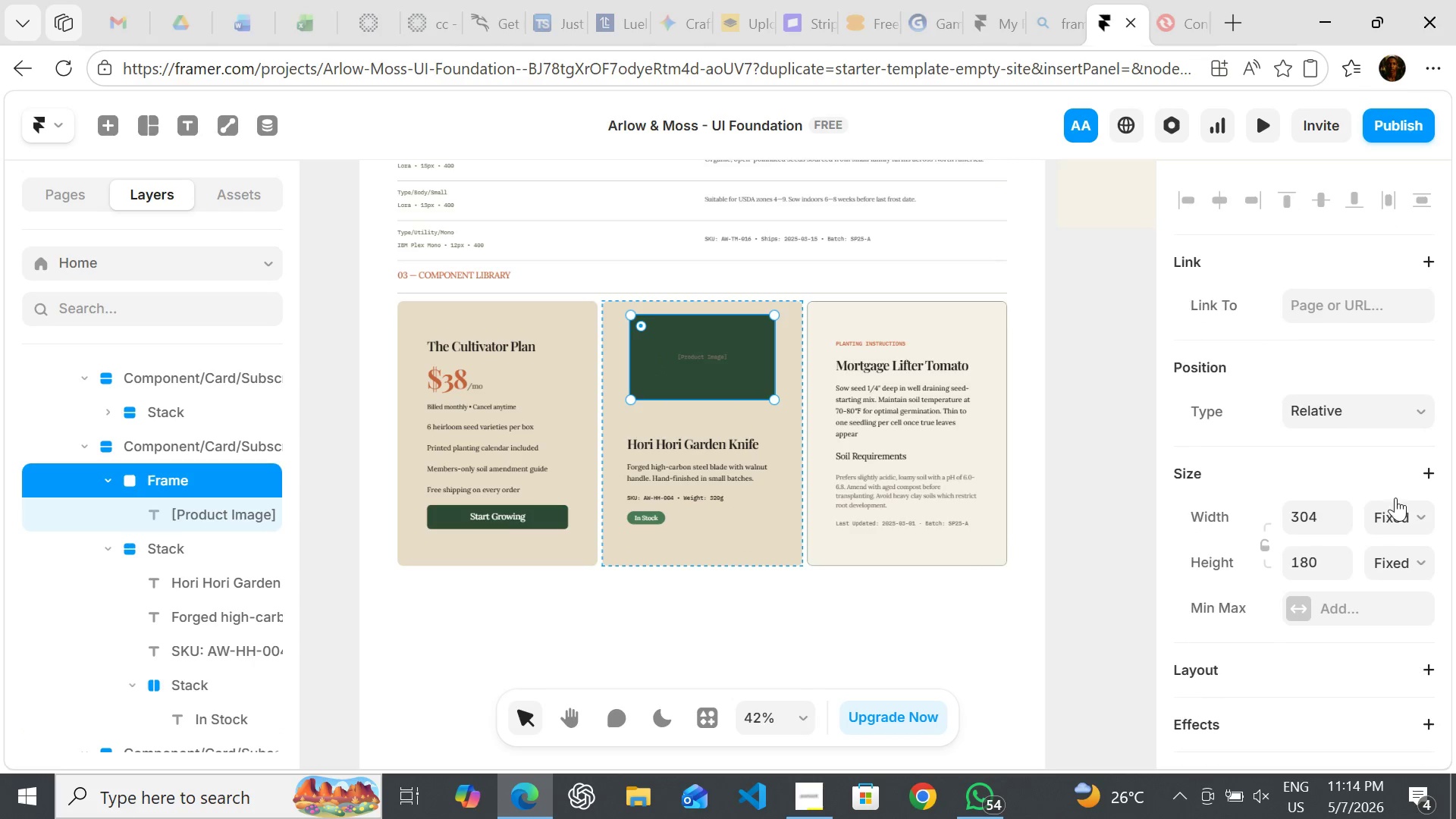 
left_click_drag(start_coordinate=[1409, 512], to_coordinate=[1405, 596])
 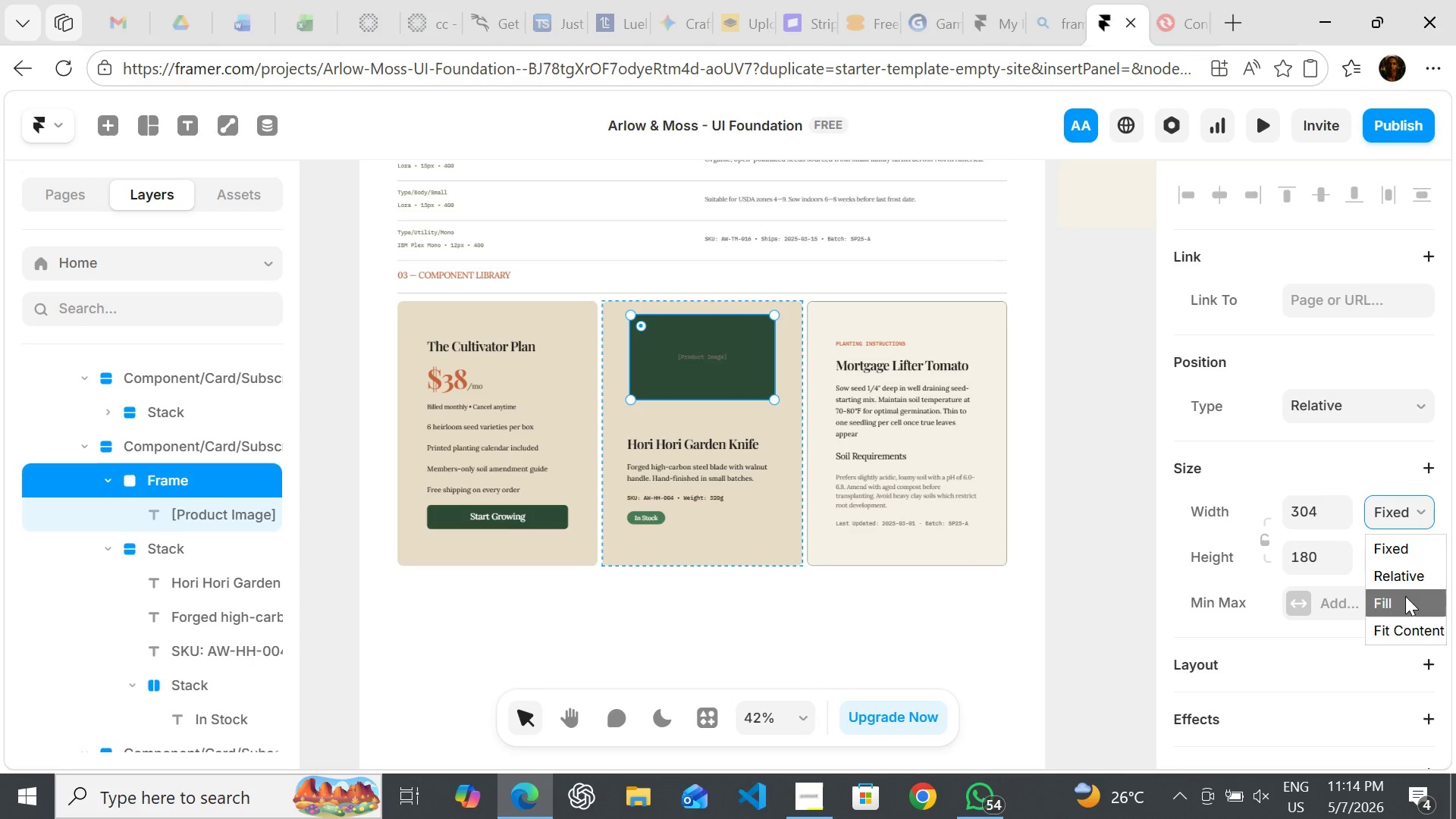 
left_click([1405, 596])
 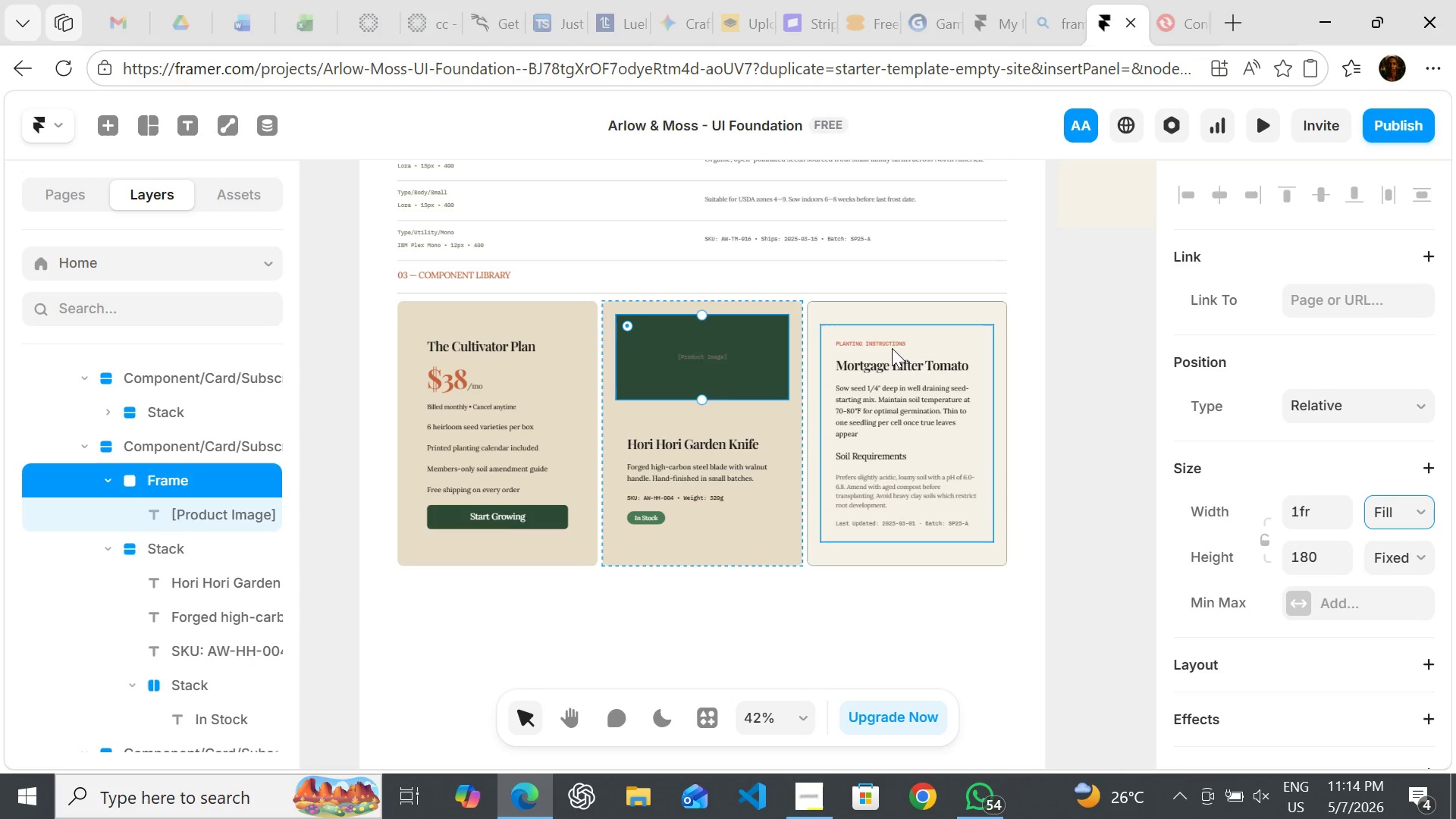 
left_click([892, 331])
 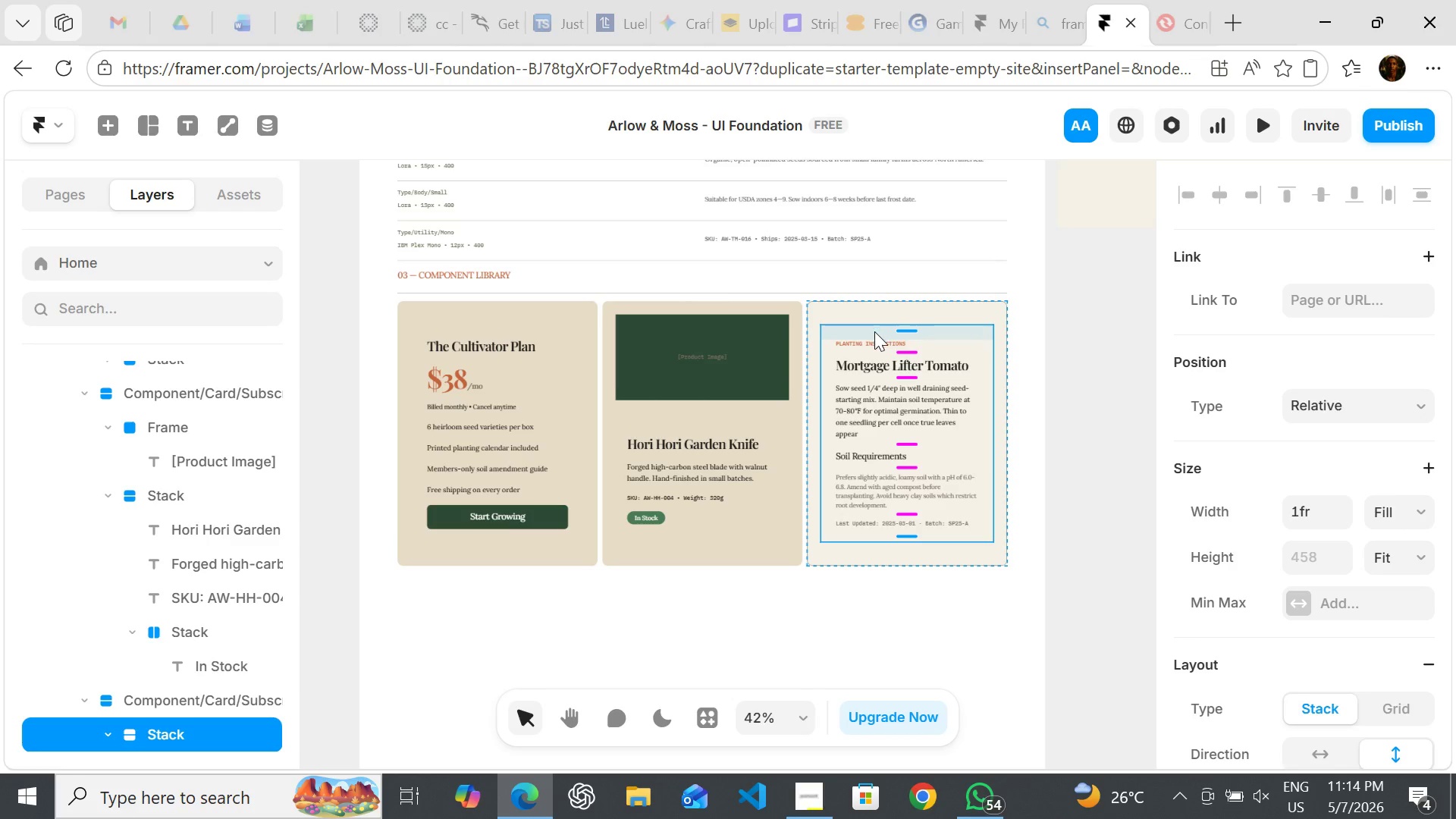 
key(Enter)
 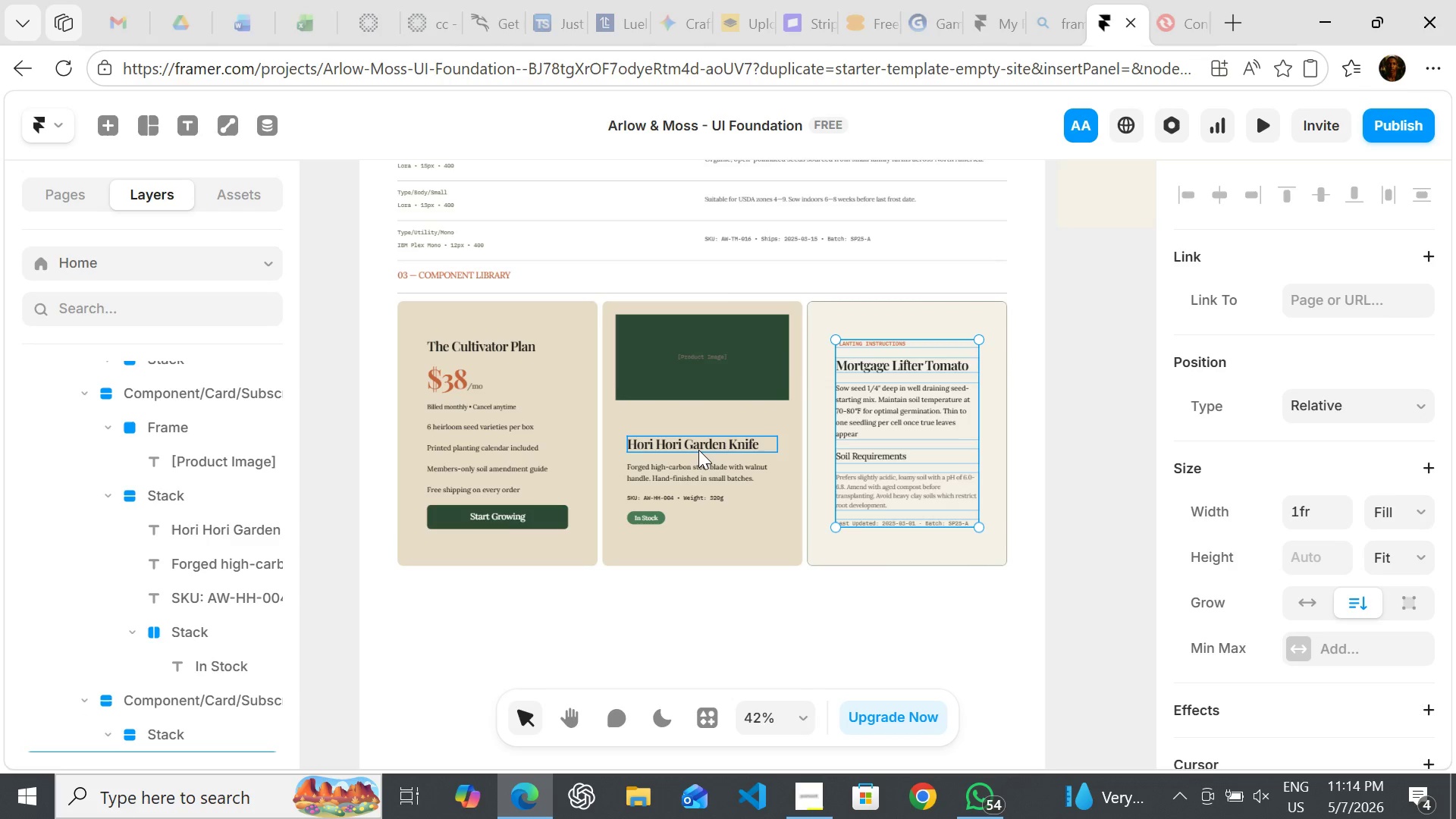 
left_click([698, 430])
 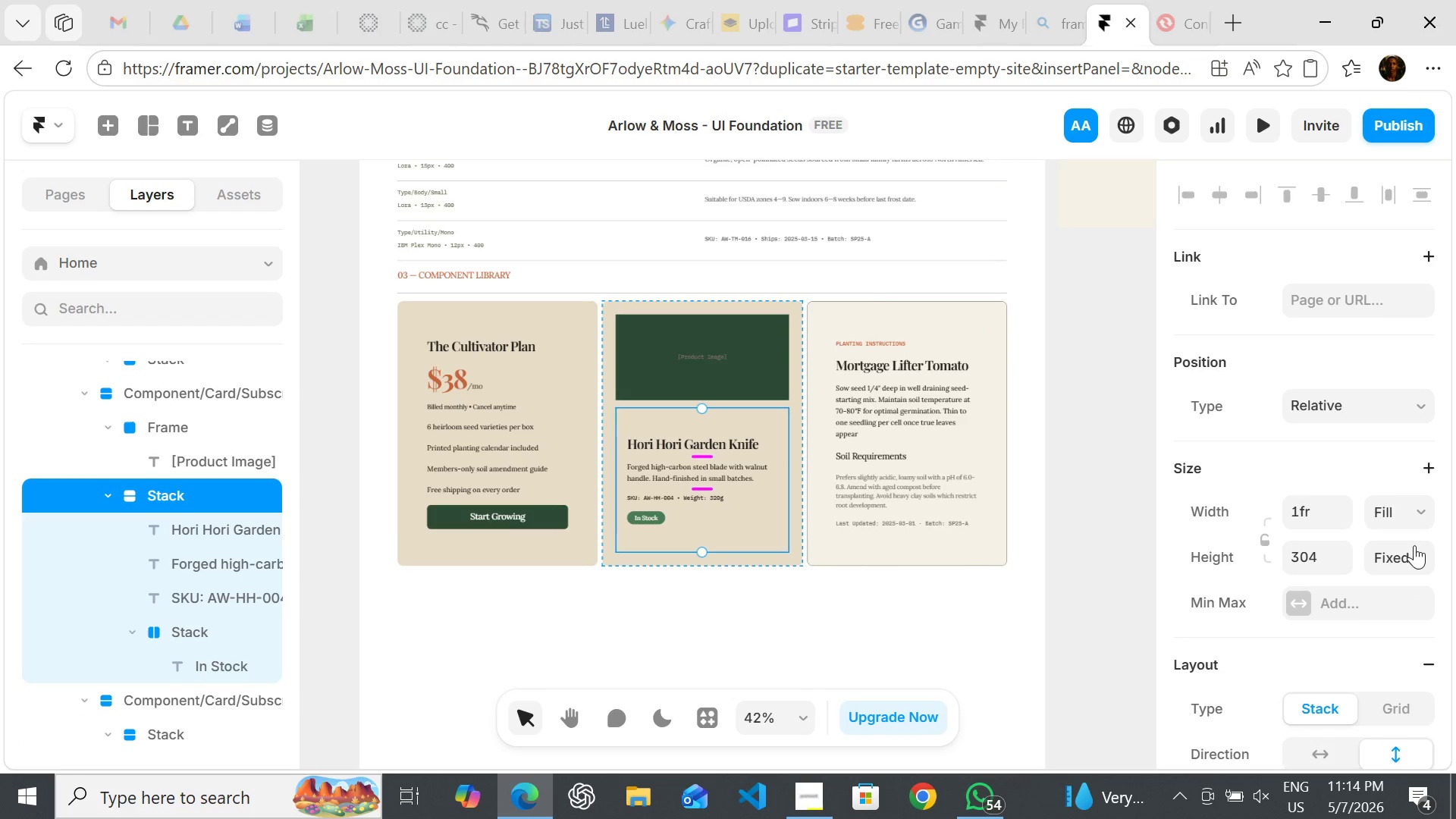 
left_click([1414, 545])
 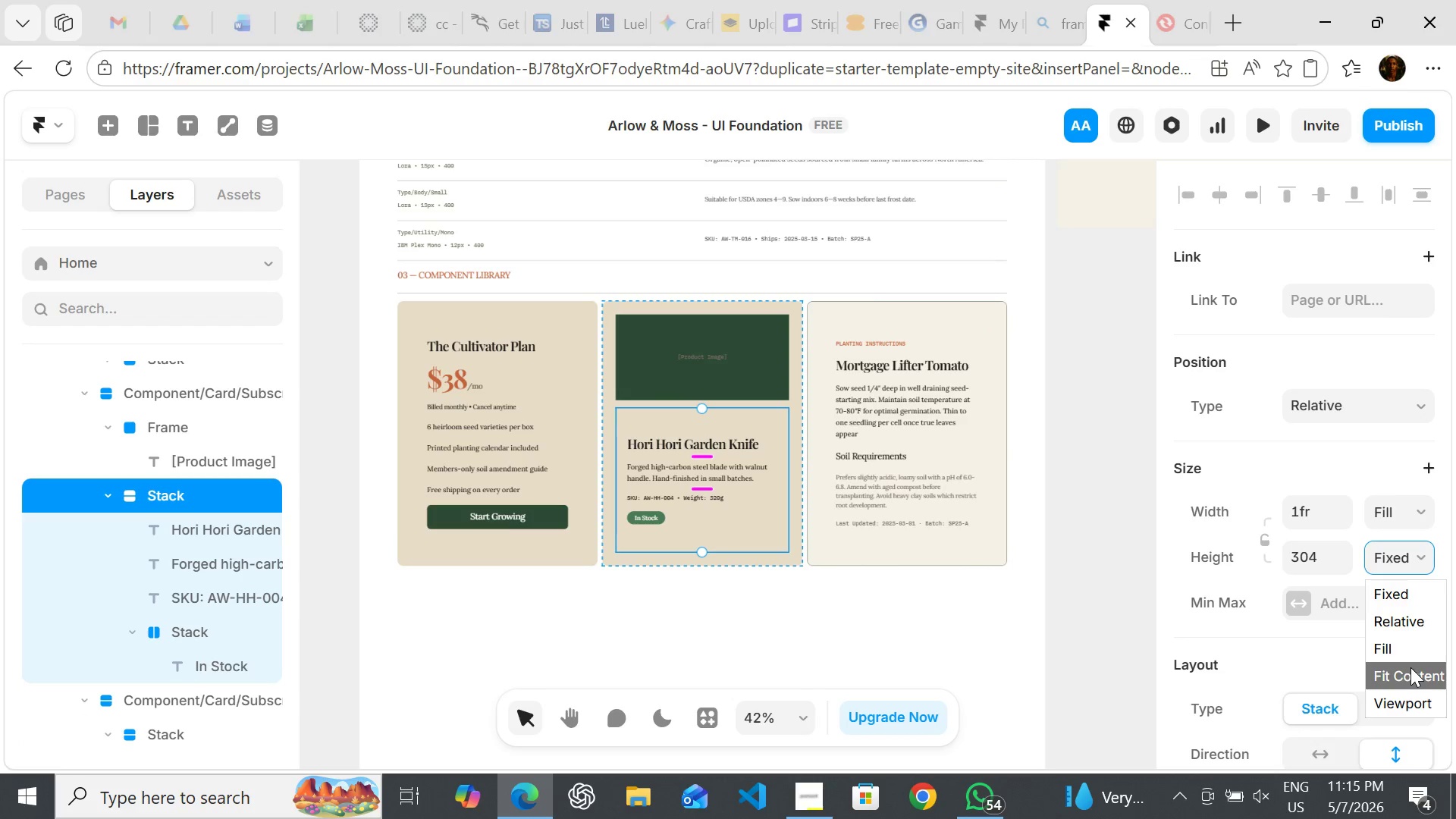 
left_click([1410, 667])
 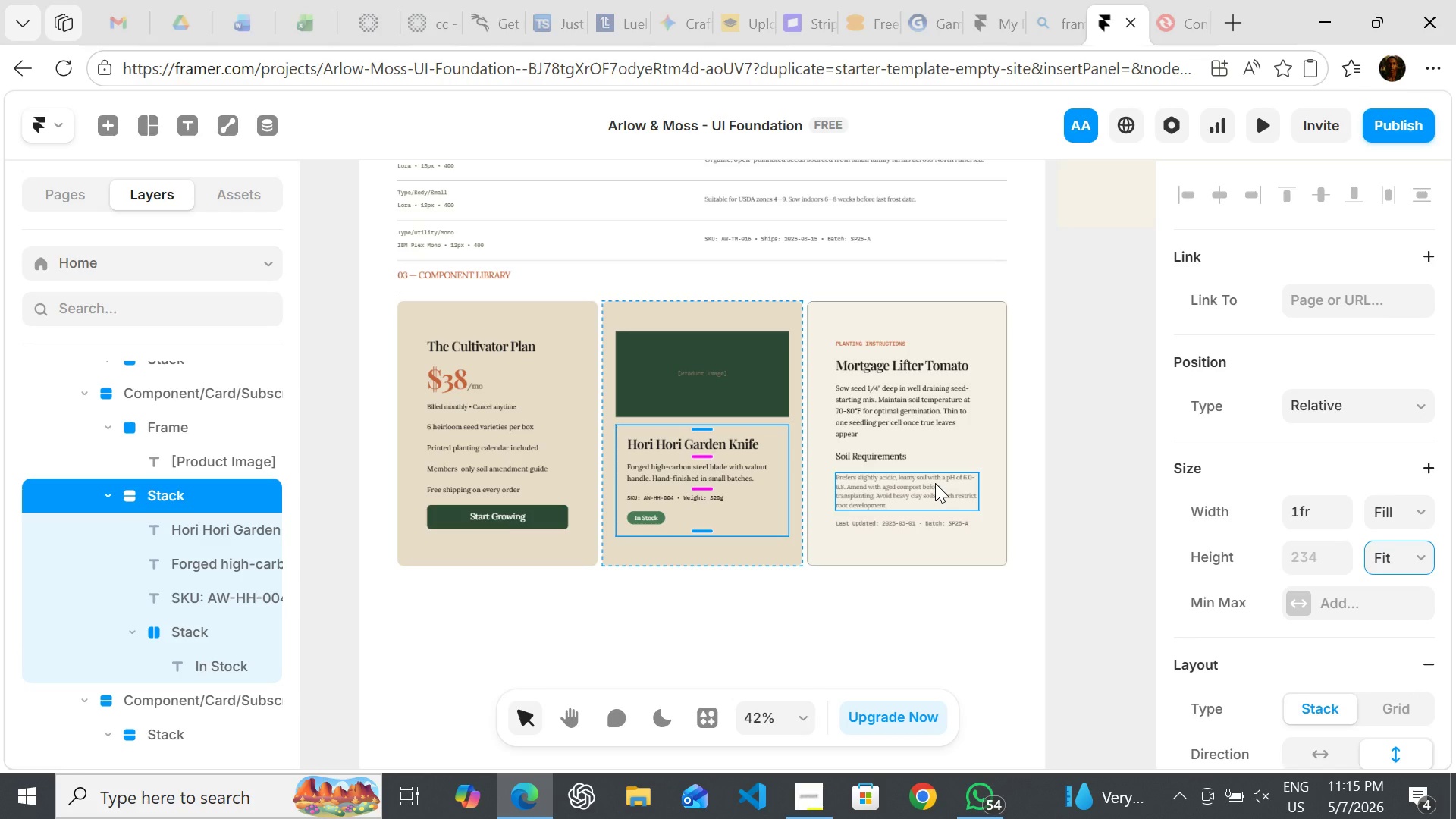 
wait(5.55)
 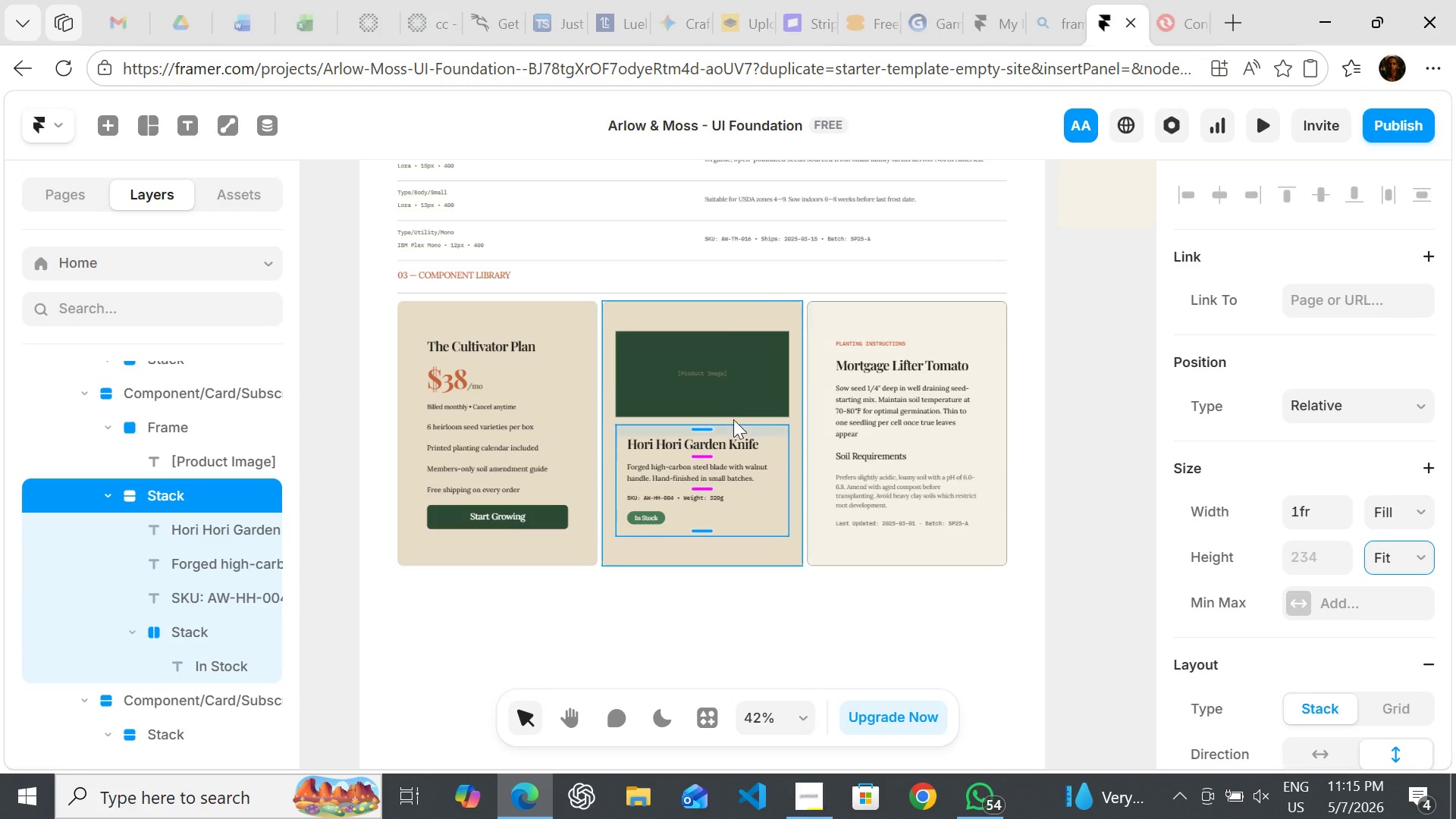 
key(Enter)
 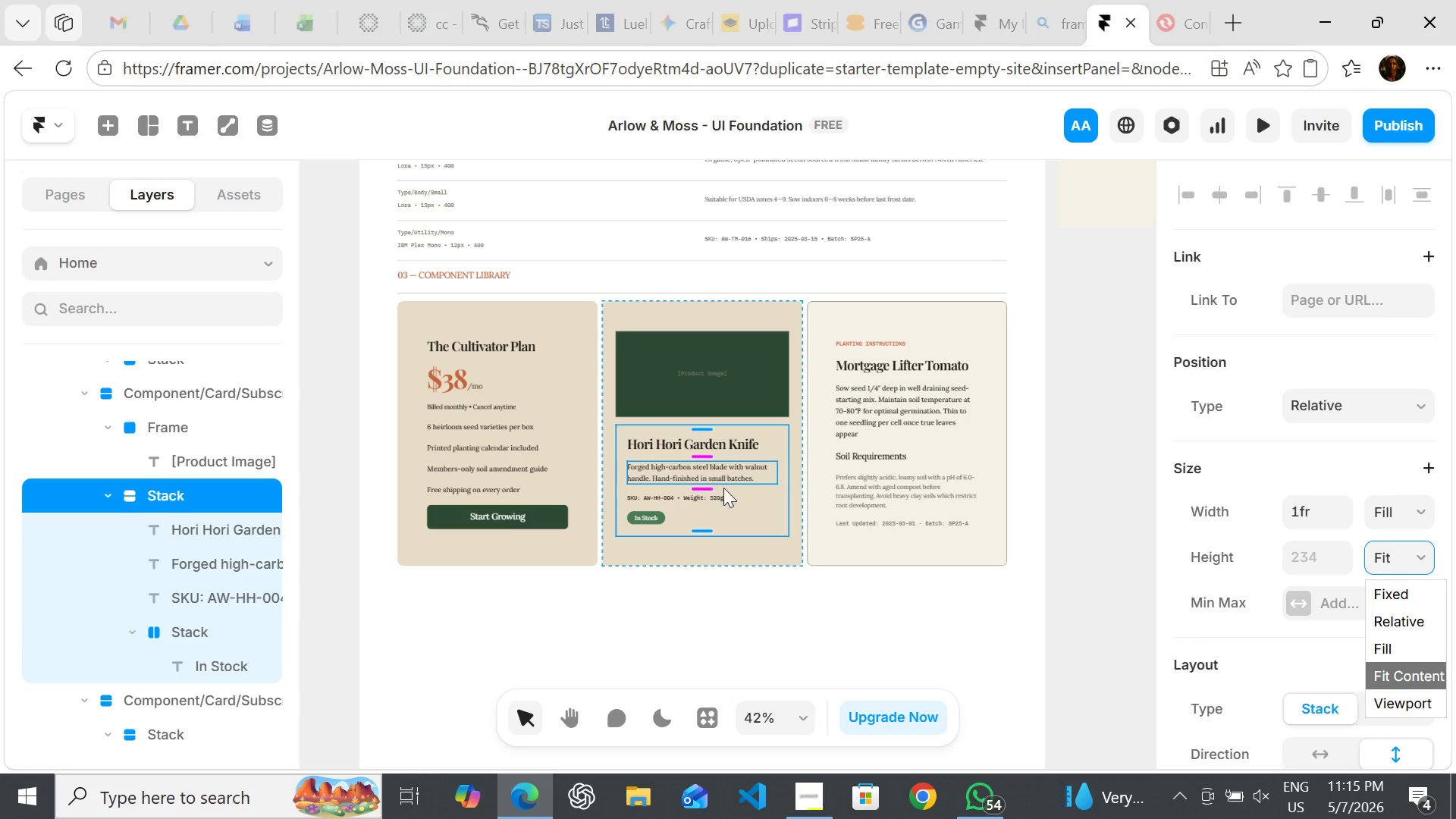 
left_click([733, 491])
 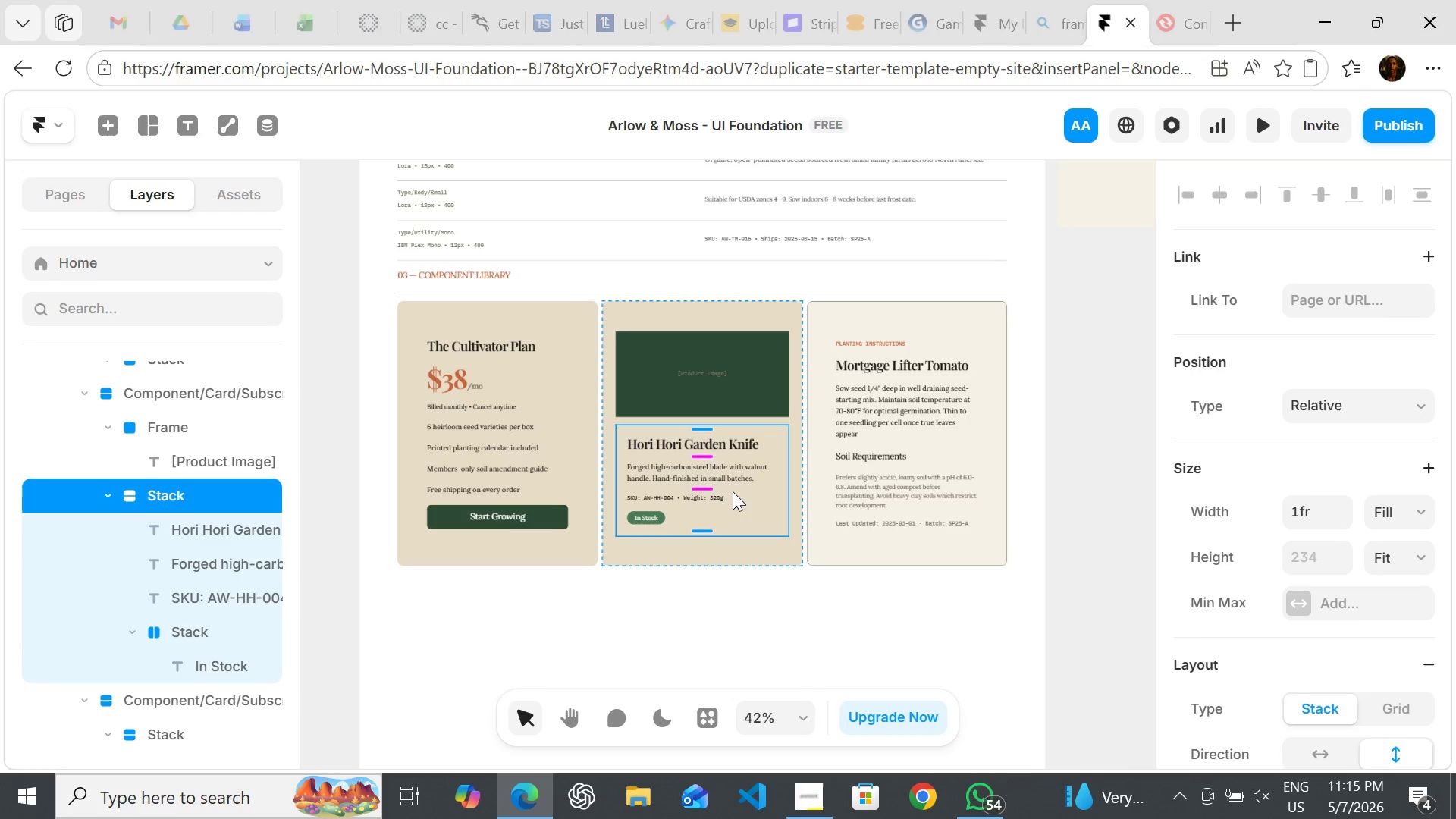 
key(Enter)
 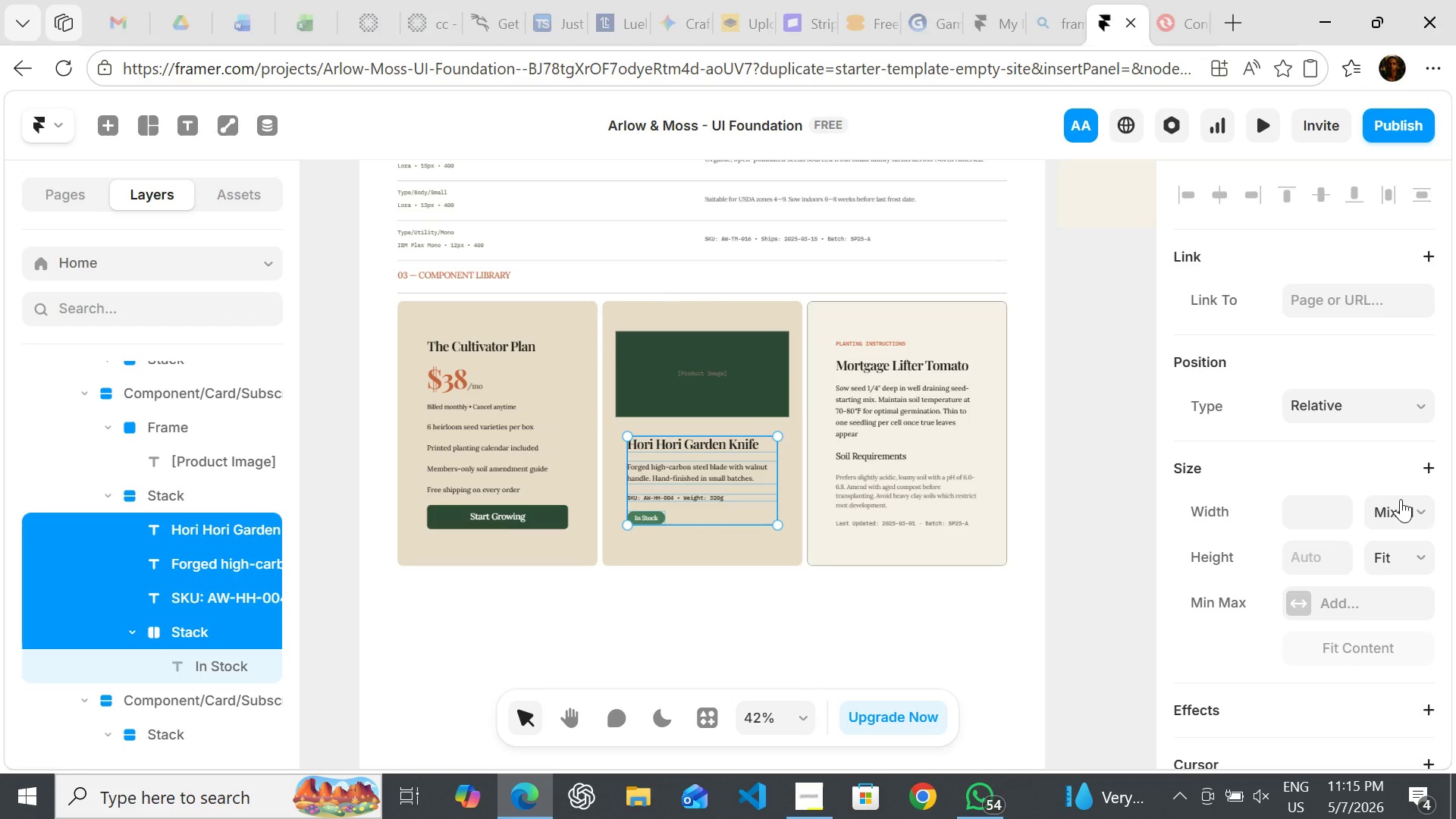 
left_click([1401, 499])
 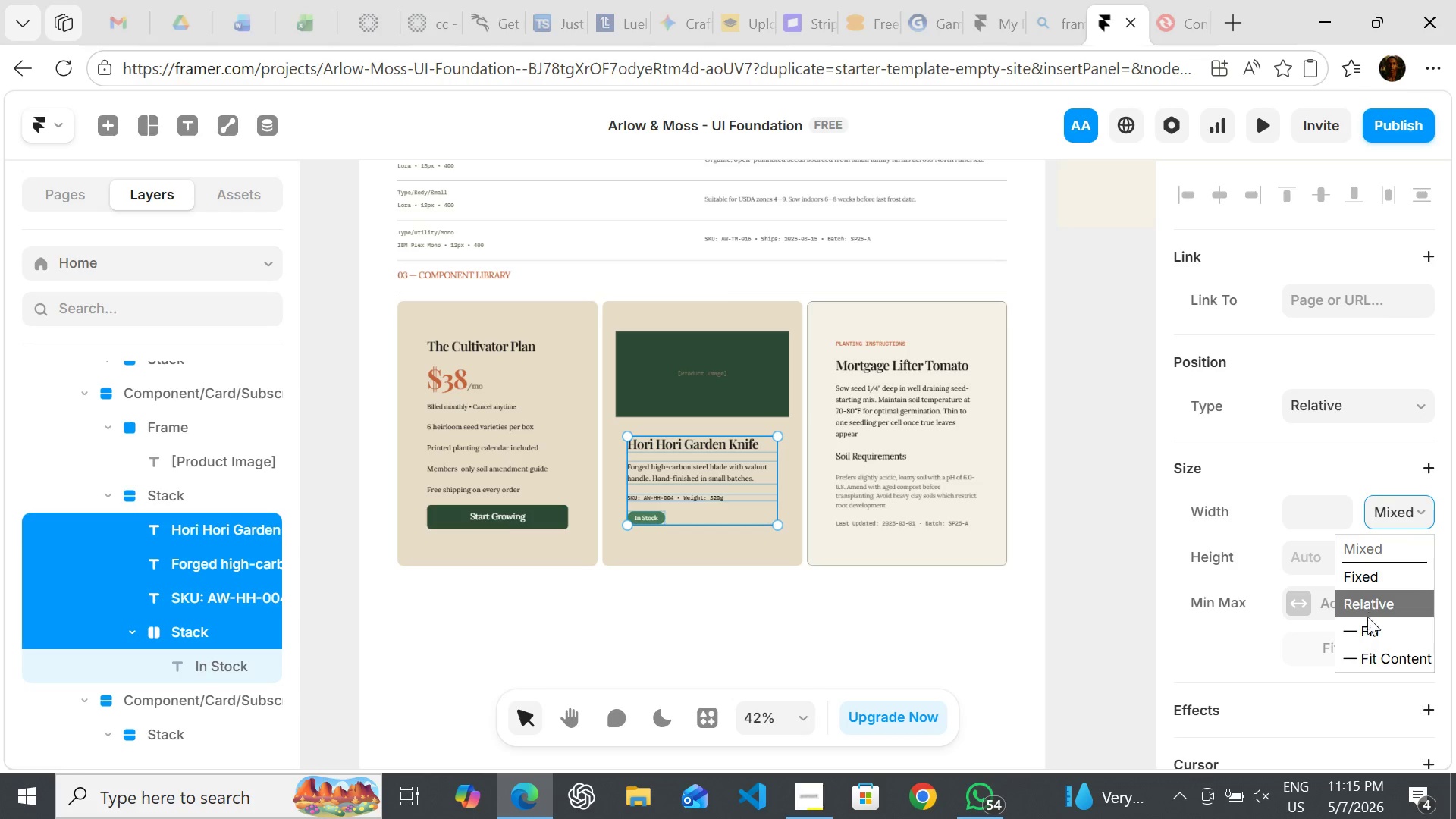 
left_click([1367, 623])
 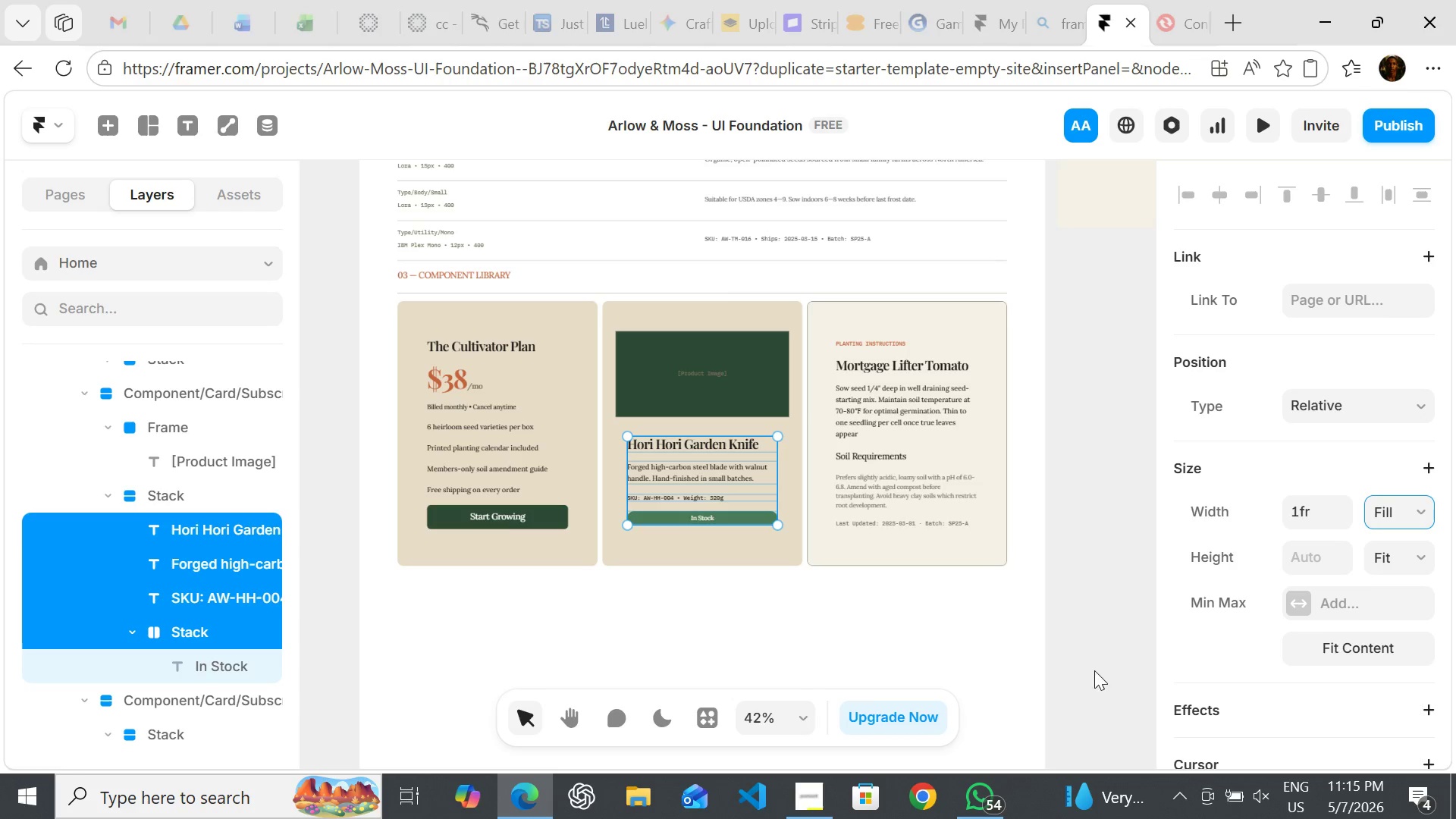 
left_click([676, 518])
 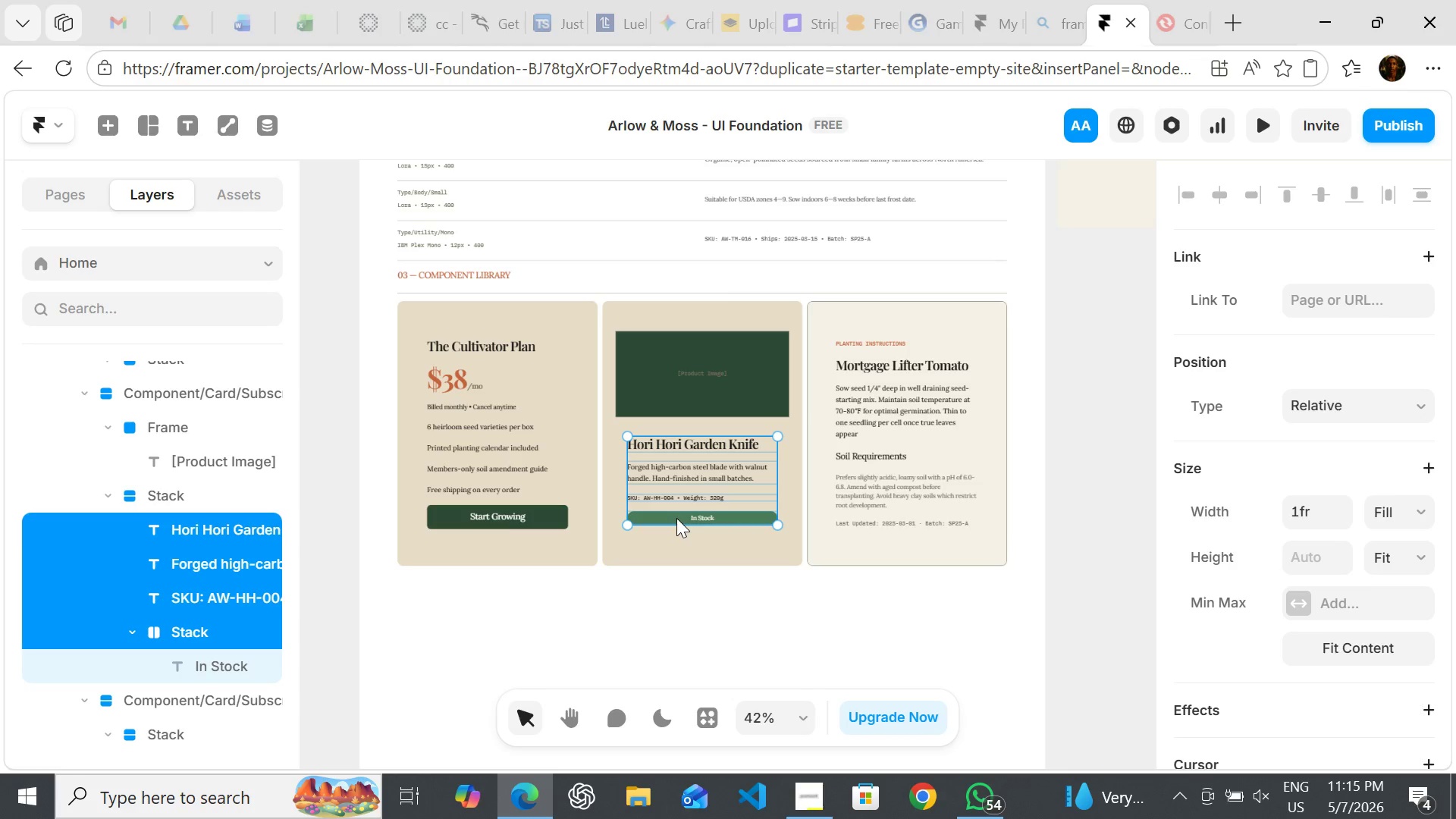 
double_click([676, 518])
 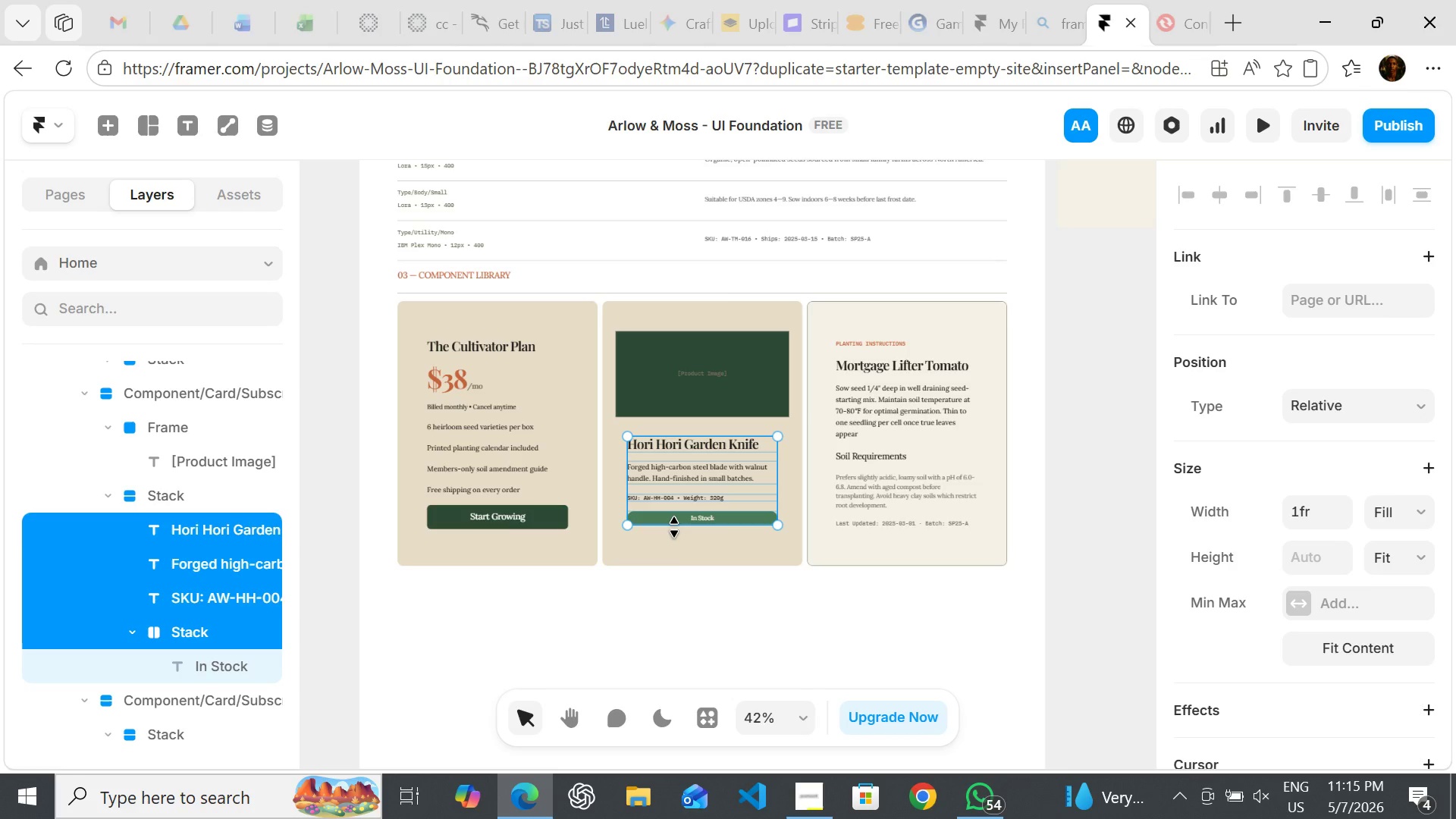 
left_click([674, 527])
 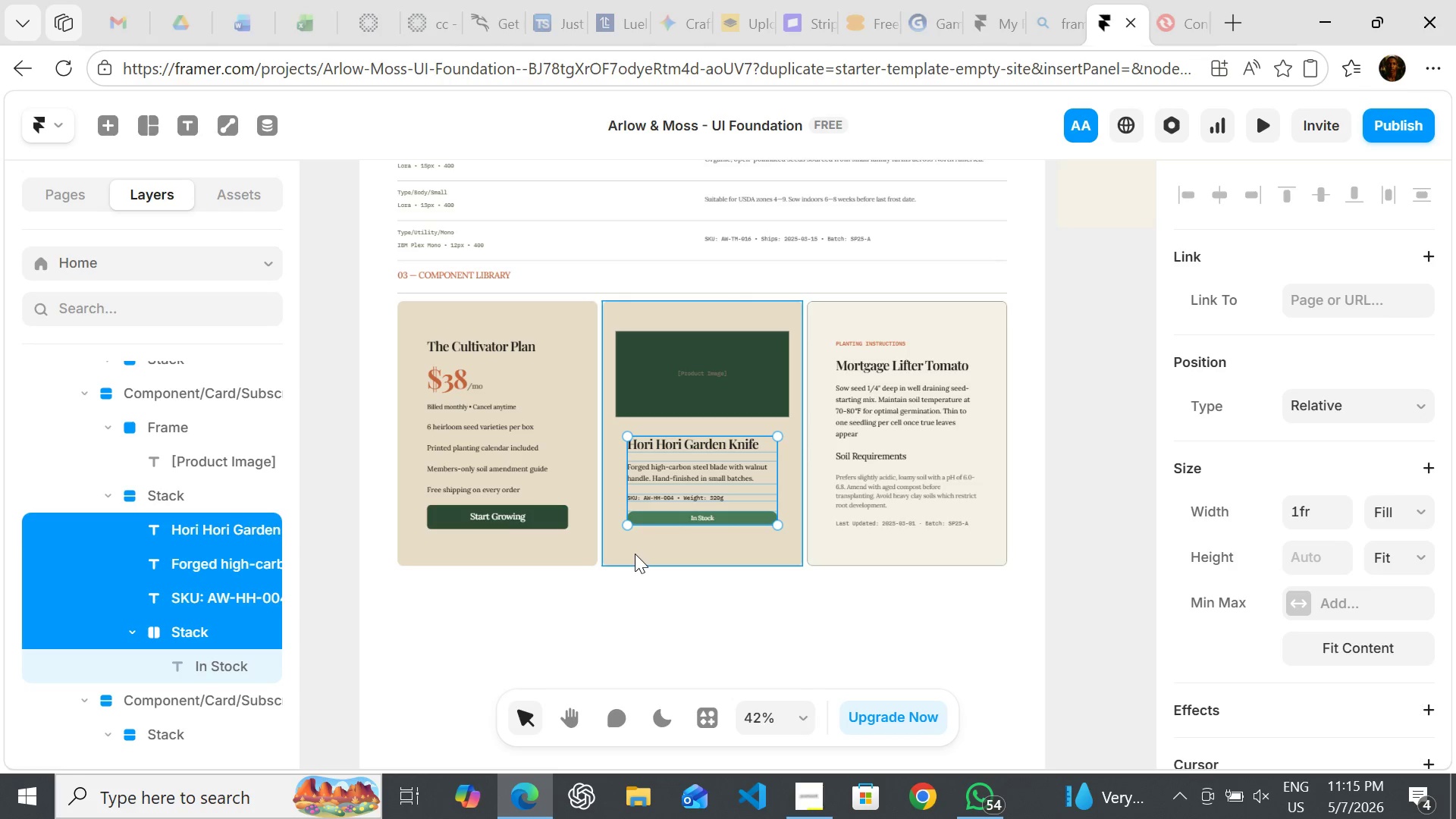 
left_click([635, 554])
 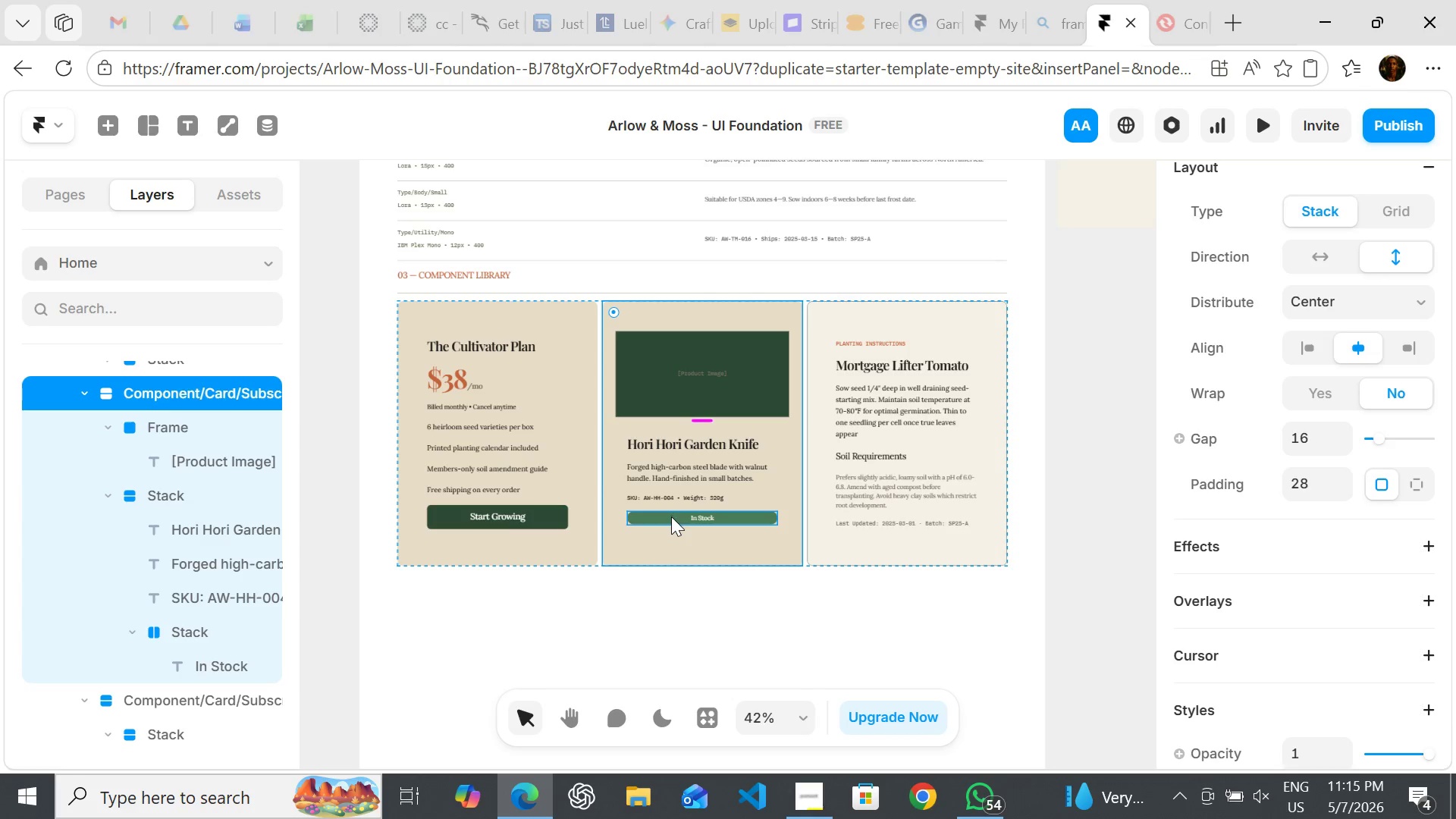 
left_click([671, 516])
 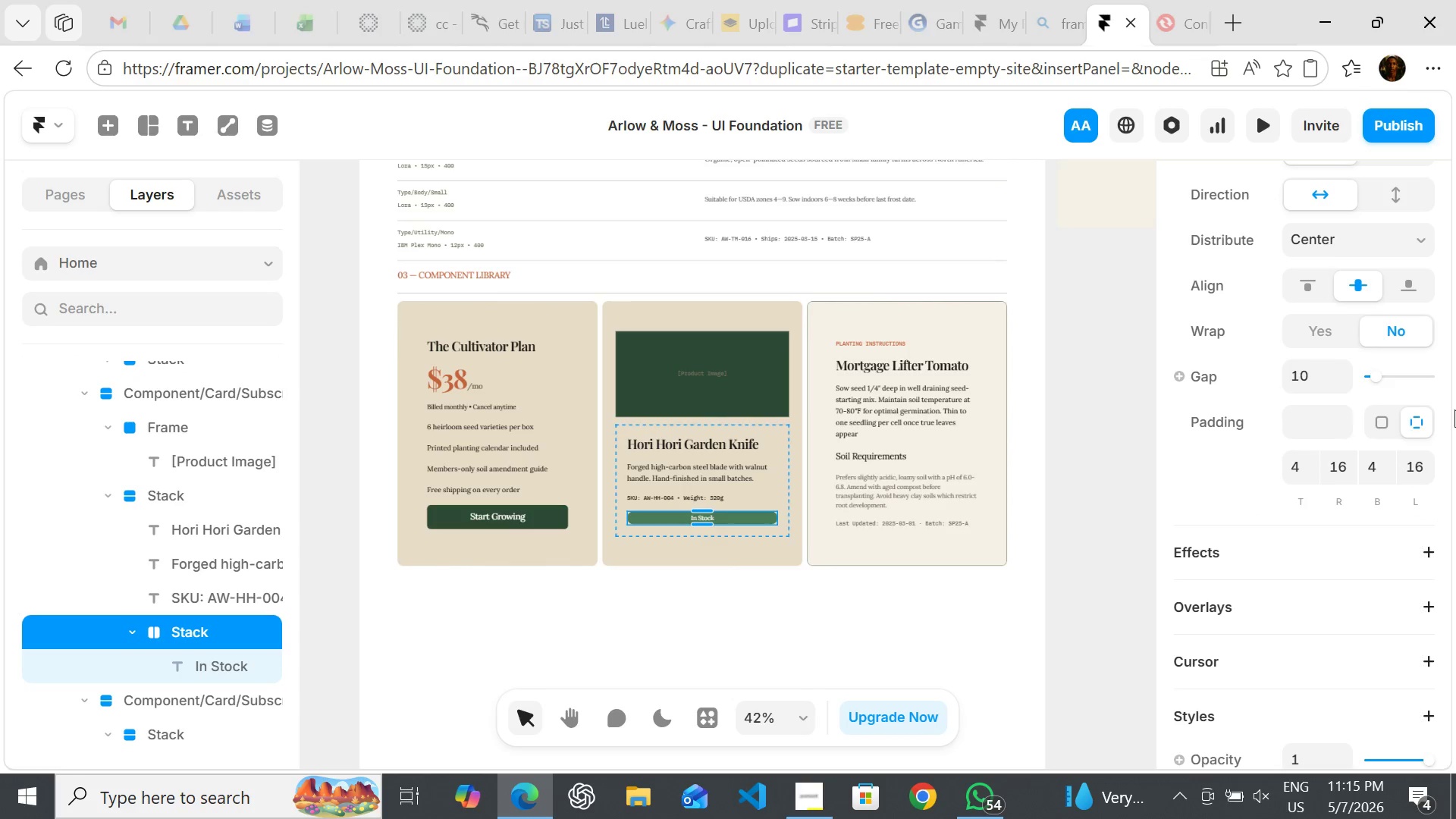 
mouse_move([1418, 418])
 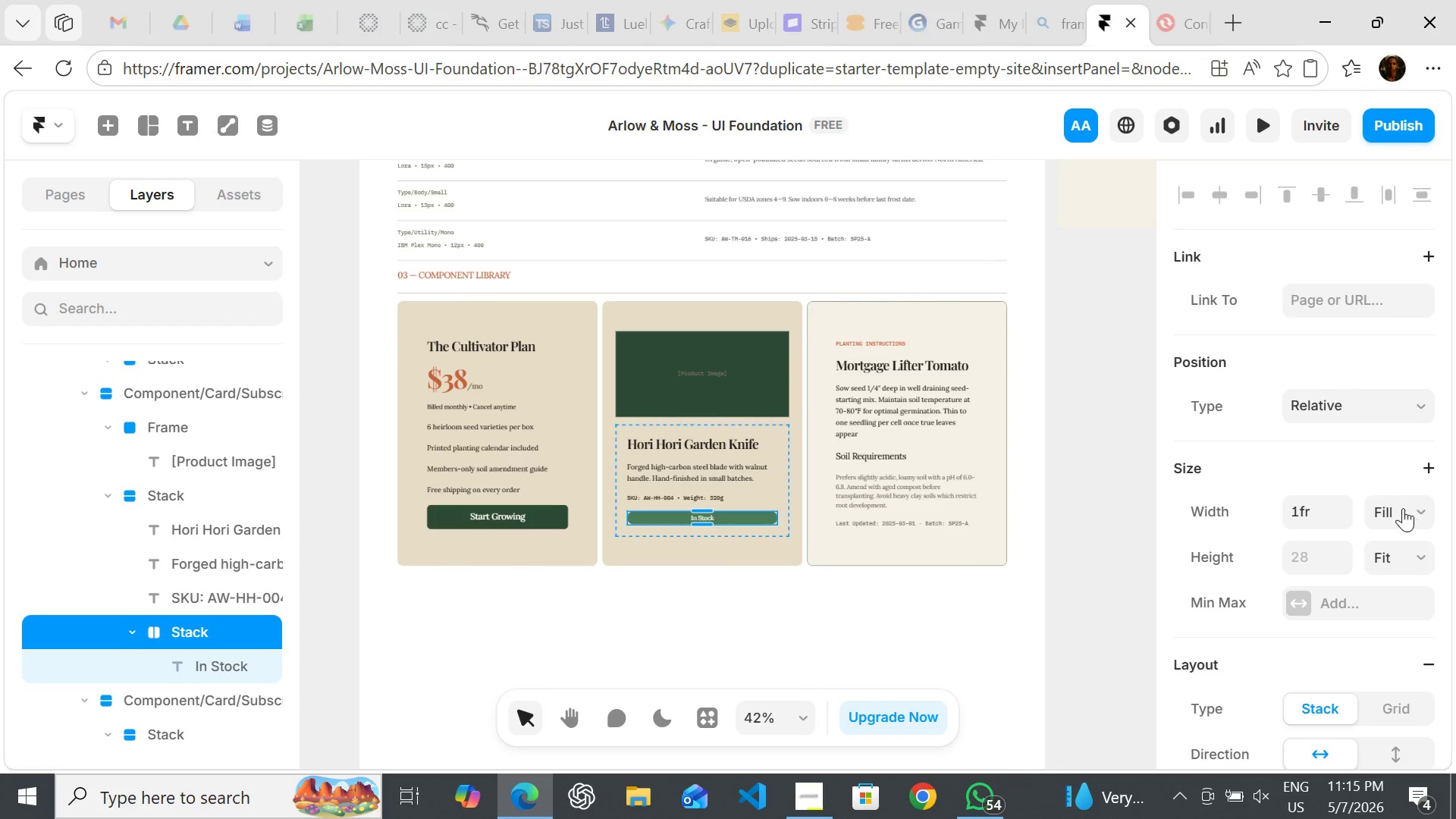 
left_click_drag(start_coordinate=[1403, 508], to_coordinate=[1395, 626])
 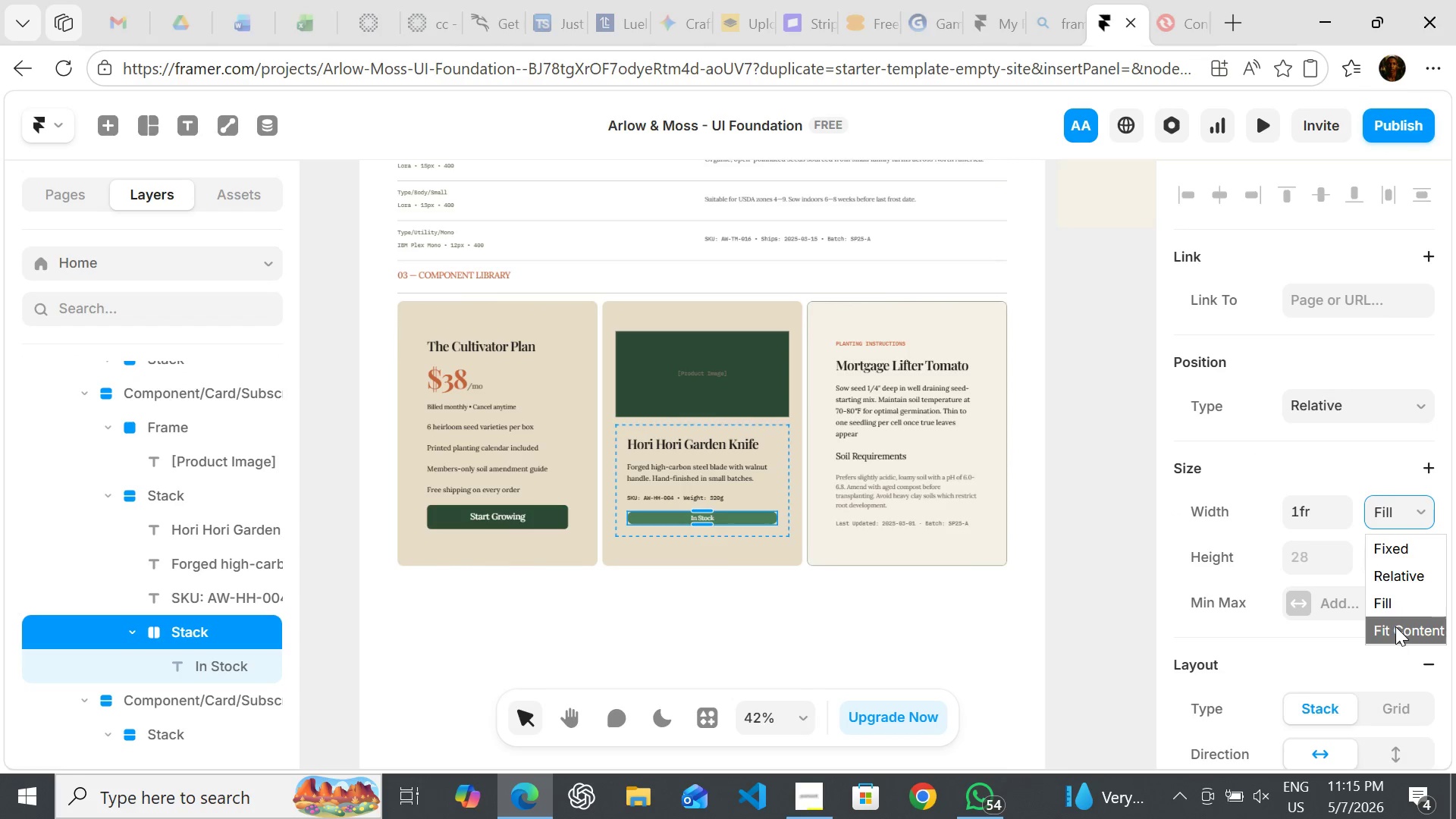 
left_click([1395, 626])
 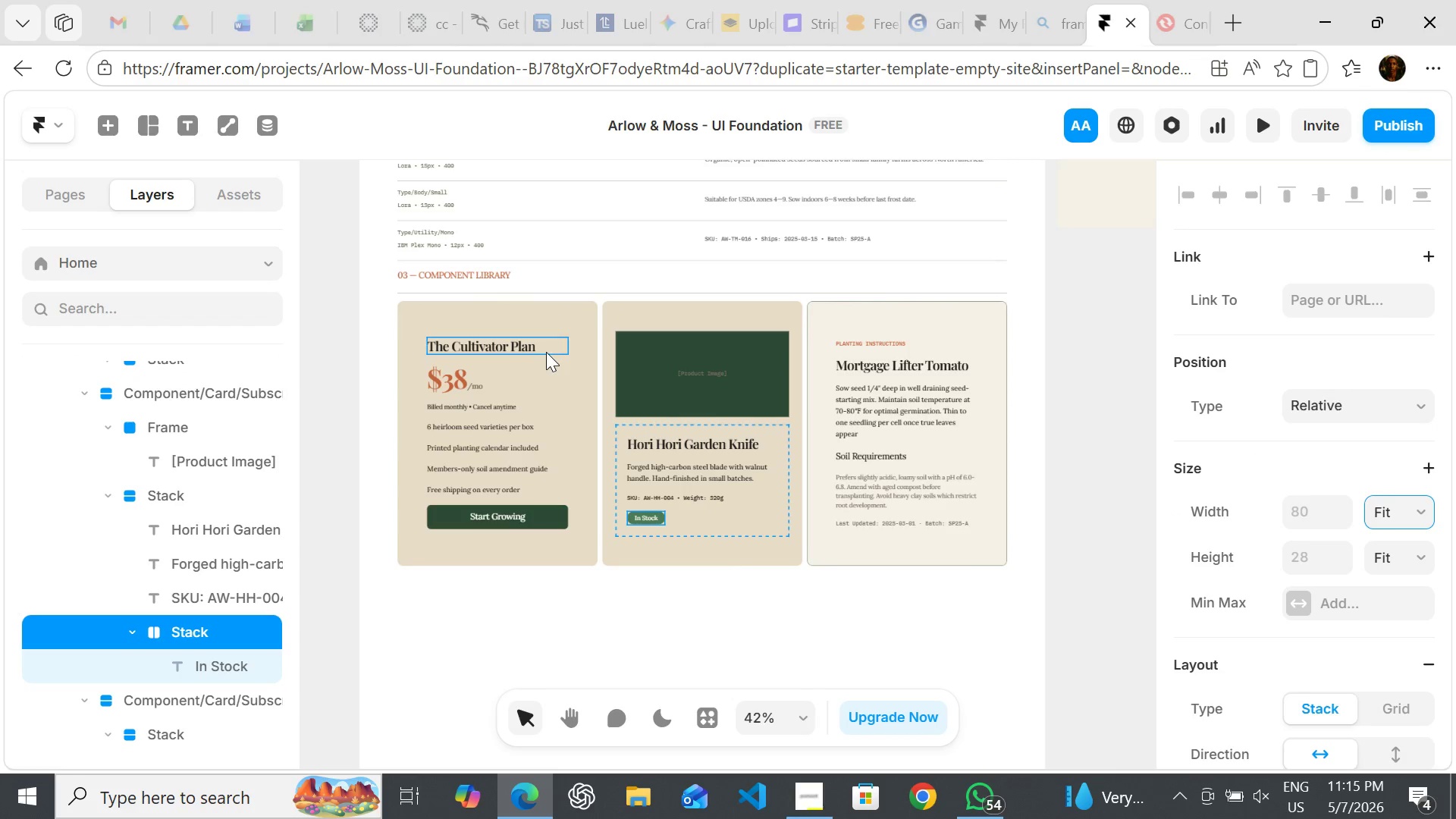 
left_click([576, 334])
 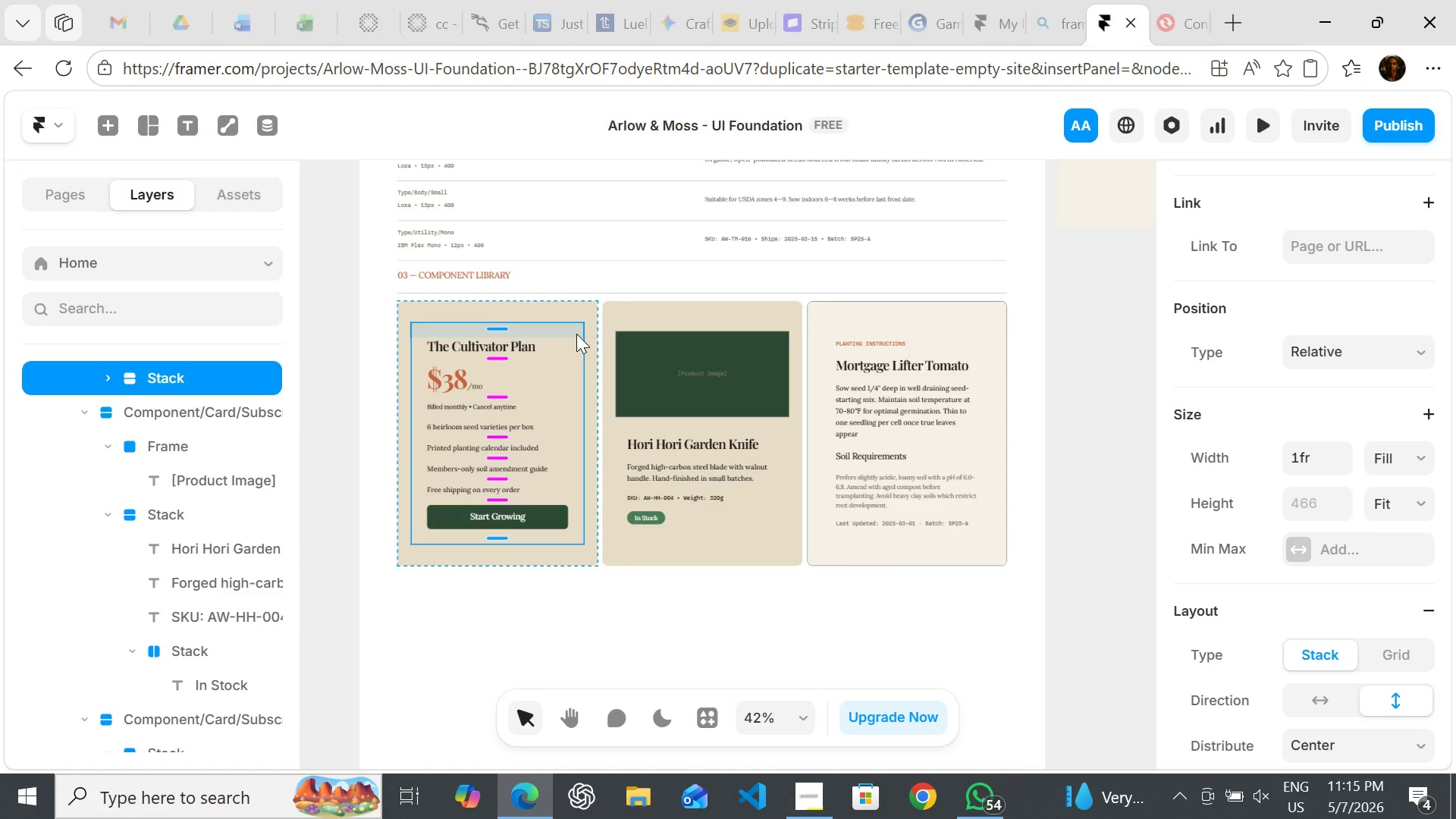 
key(Enter)
 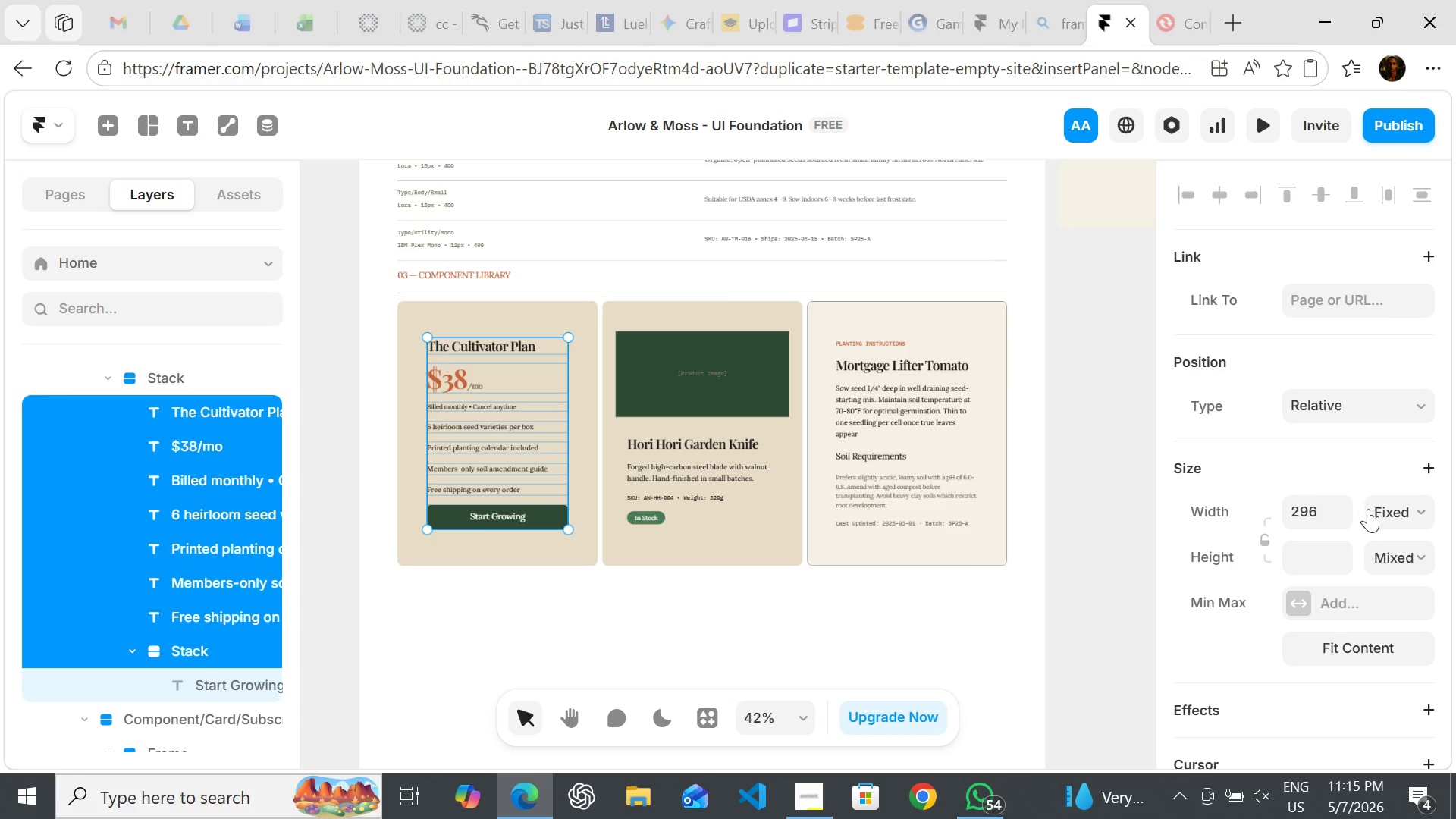 
left_click([1389, 507])
 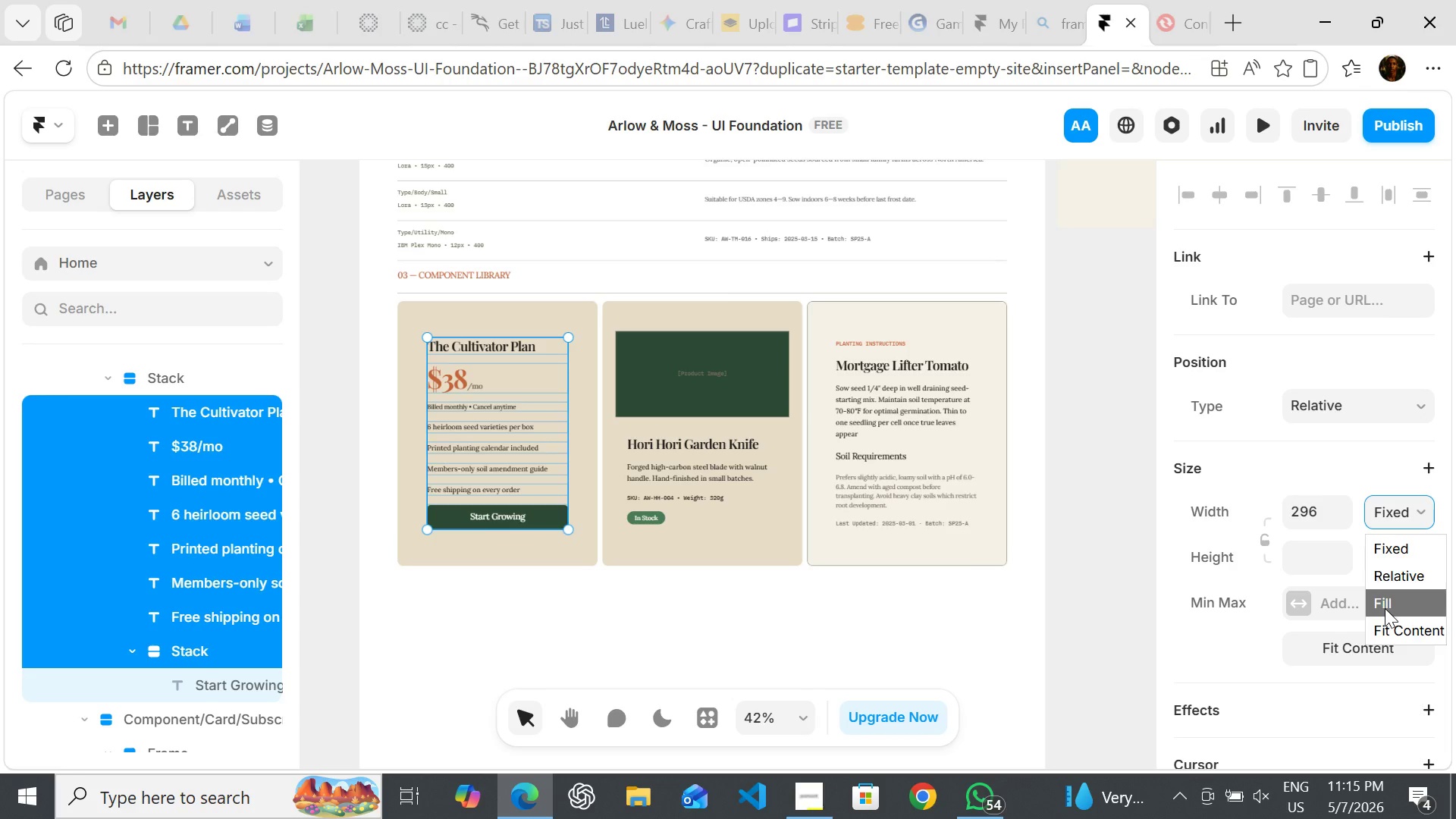 
left_click([1385, 608])
 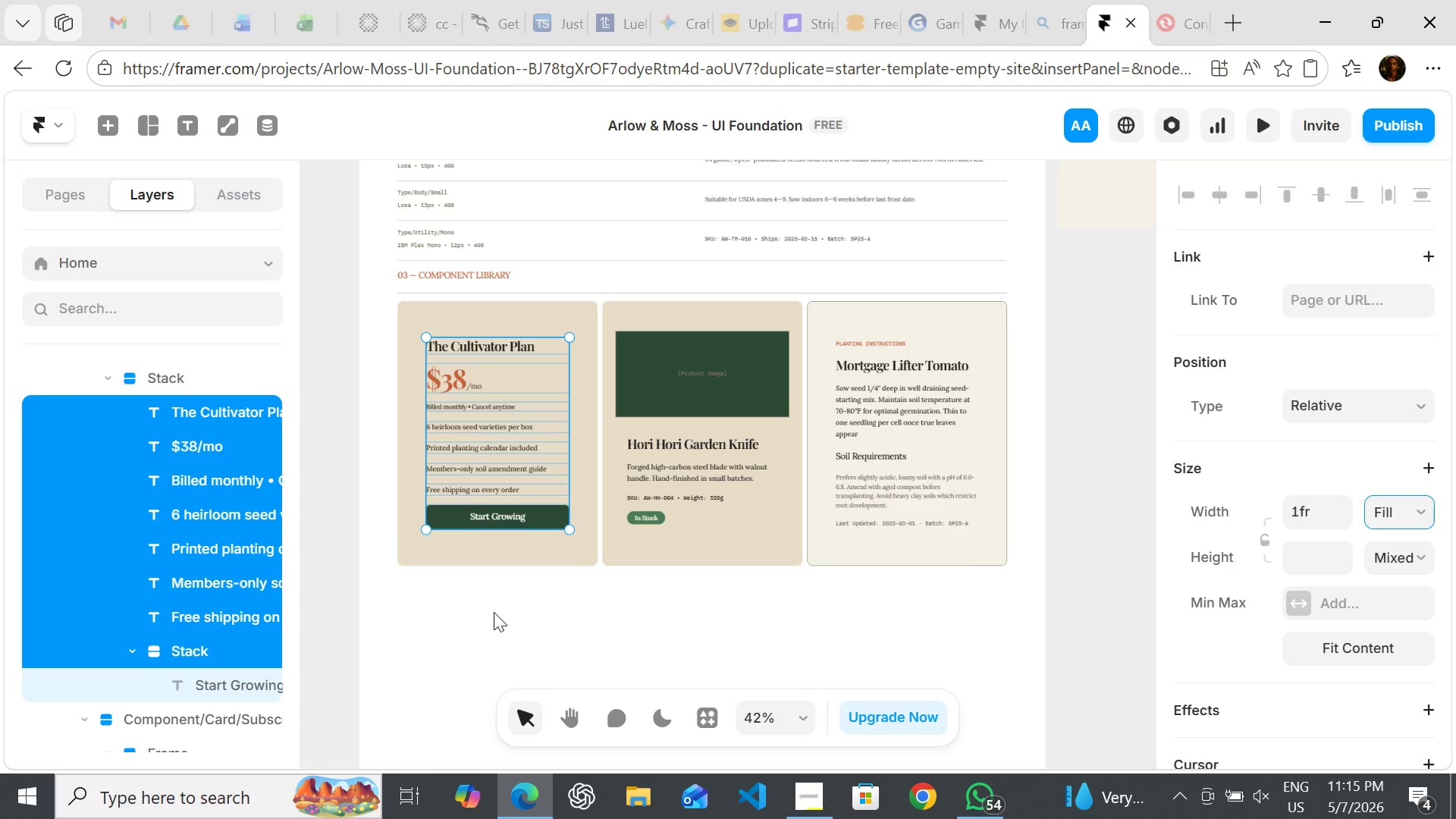 
left_click([491, 612])
 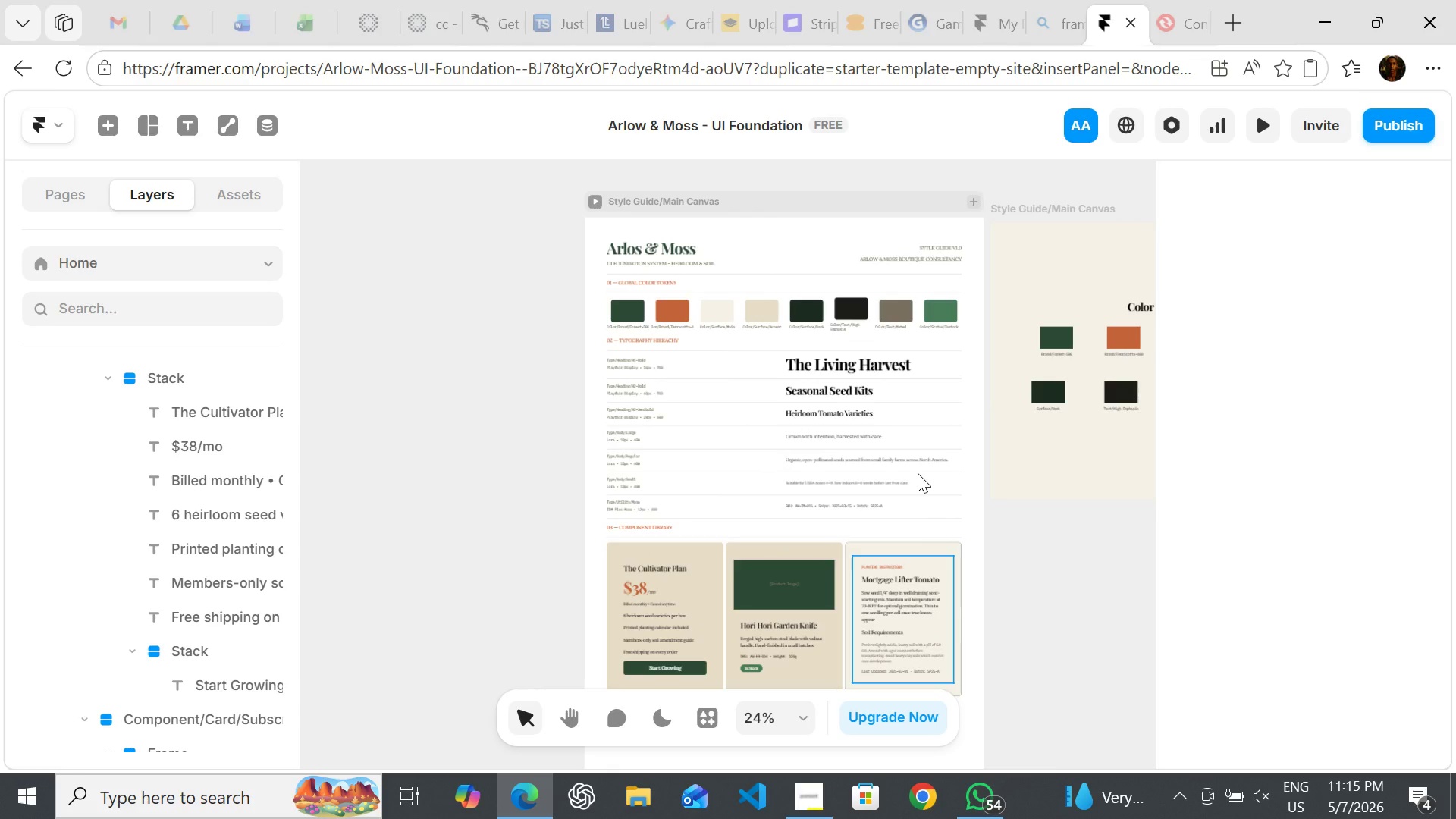 
wait(24.38)
 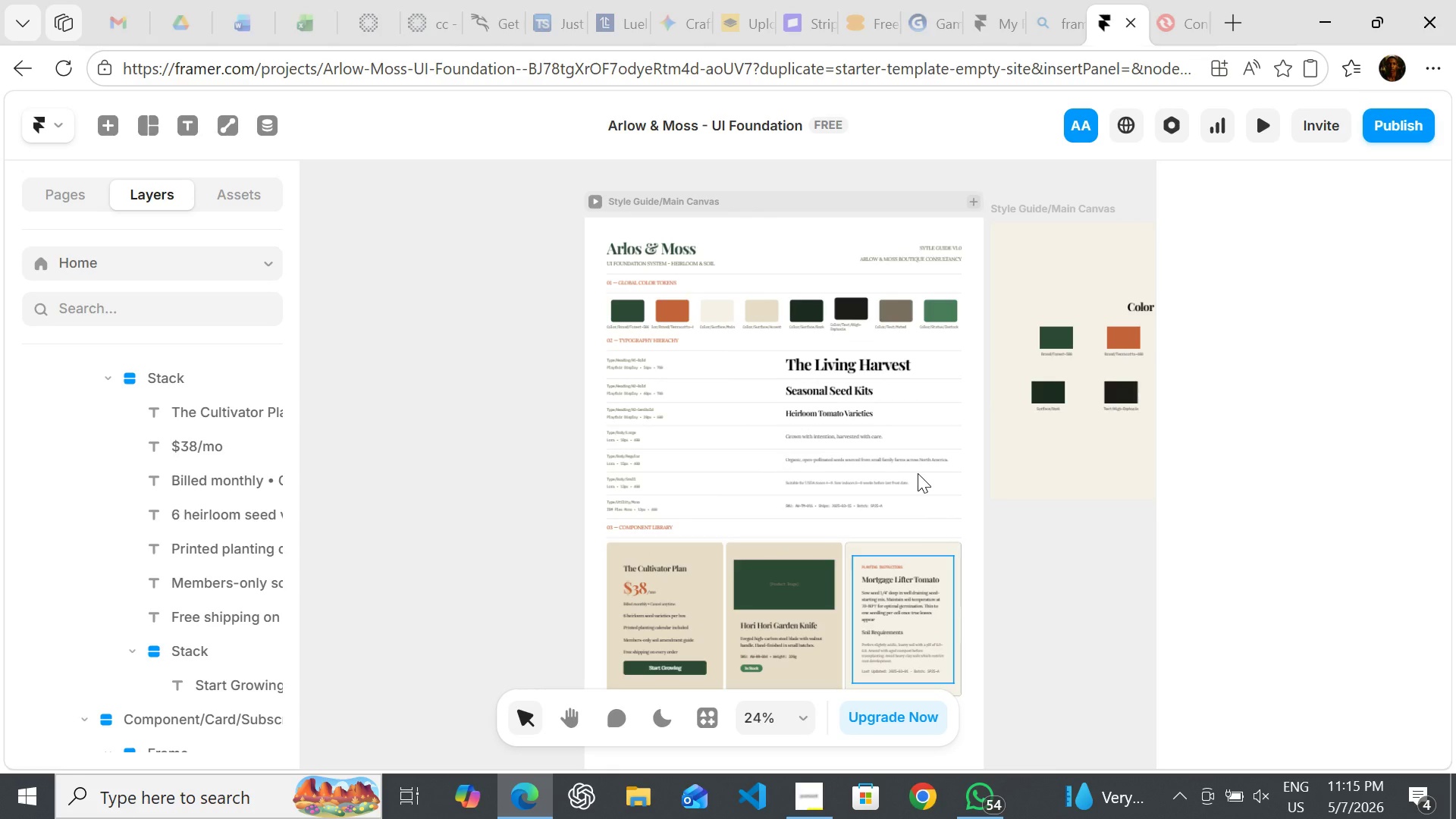 
left_click([821, 271])
 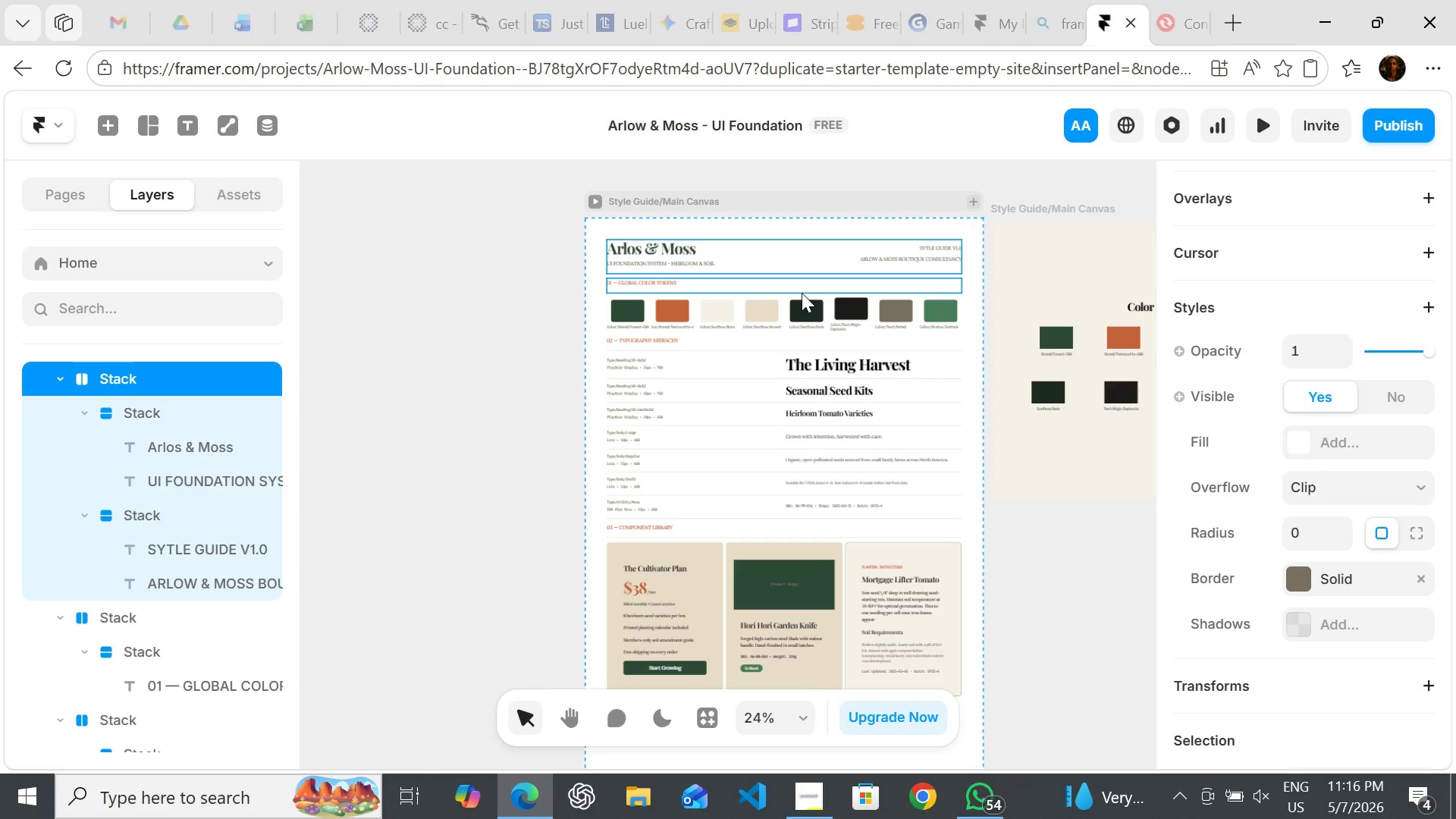 
hold_key(key=ShiftLeft, duration=1.53)
left_click([802, 293])
 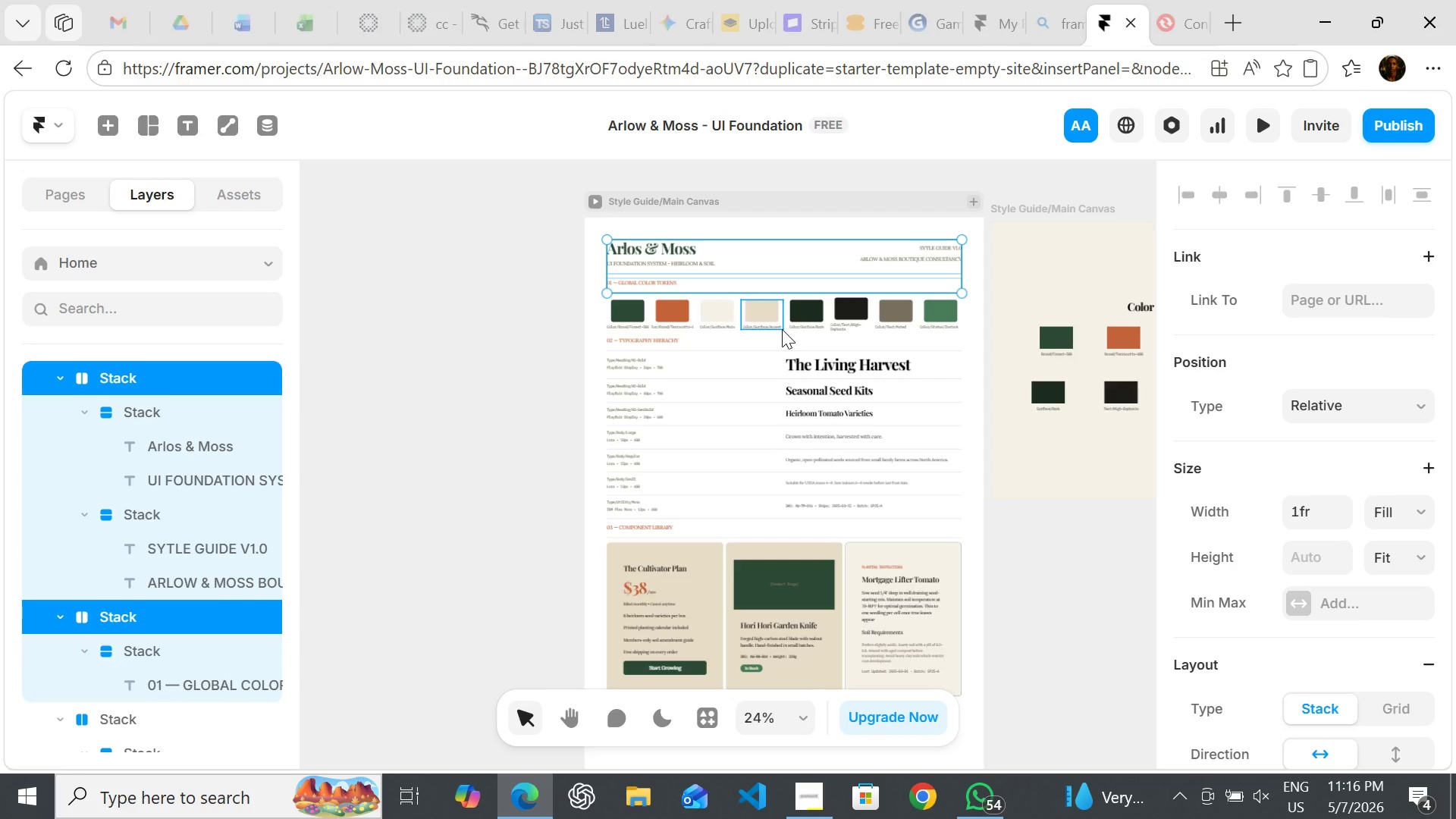 
hold_key(key=ShiftLeft, duration=1.52)
left_click([740, 346])
 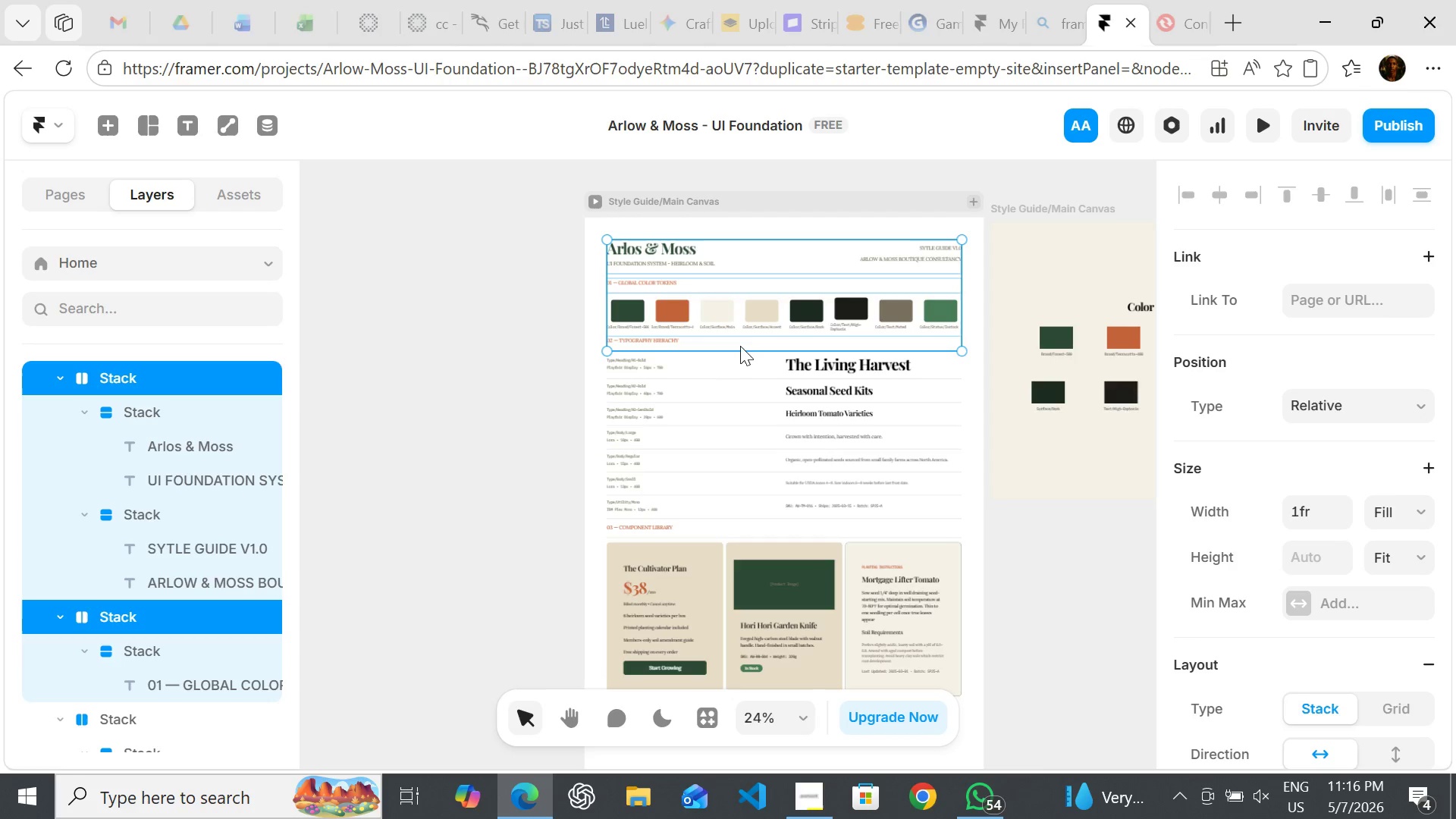 
hold_key(key=ShiftLeft, duration=1.51)
left_click([724, 372])
 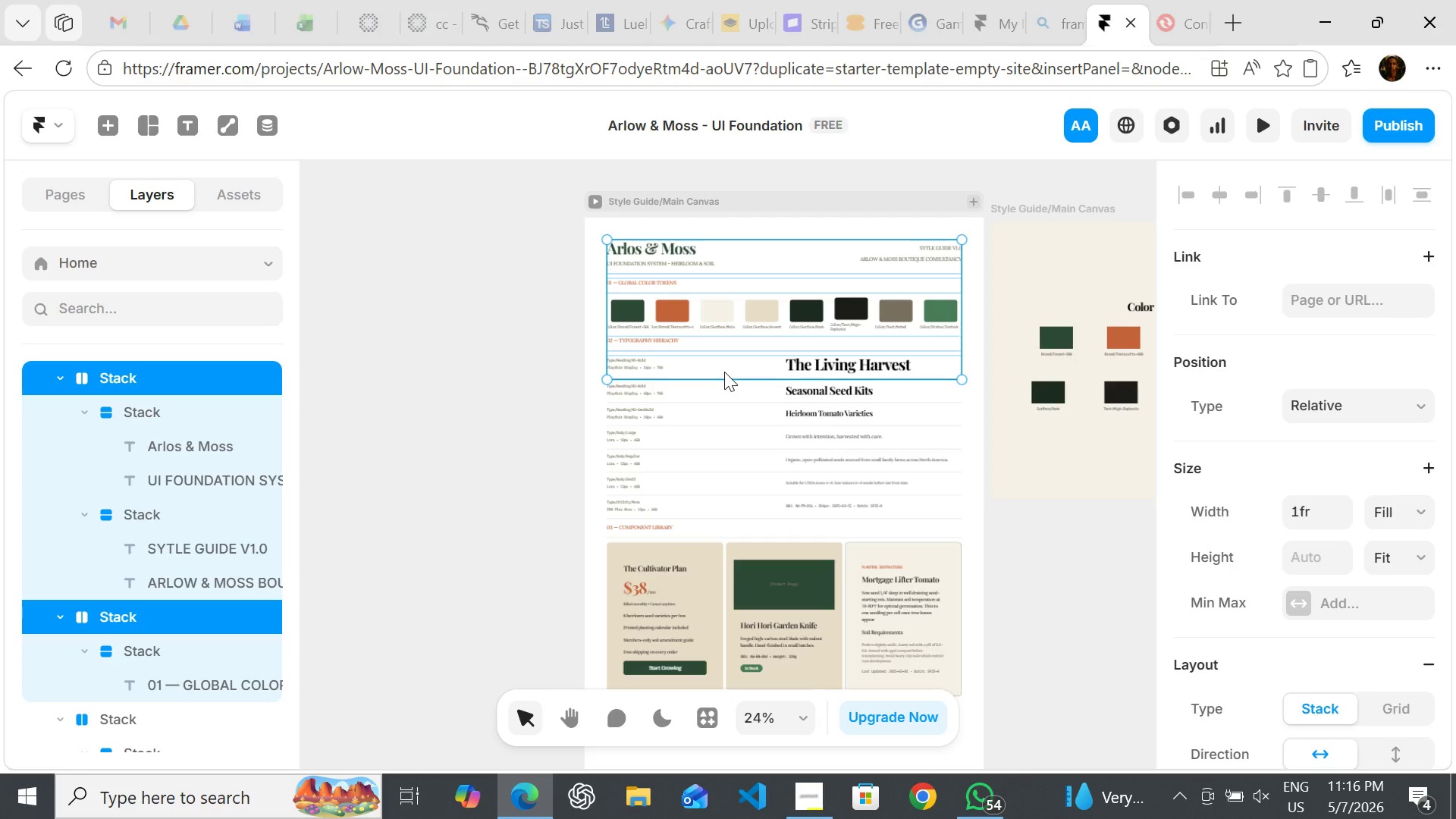 
hold_key(key=ShiftLeft, duration=1.52)
 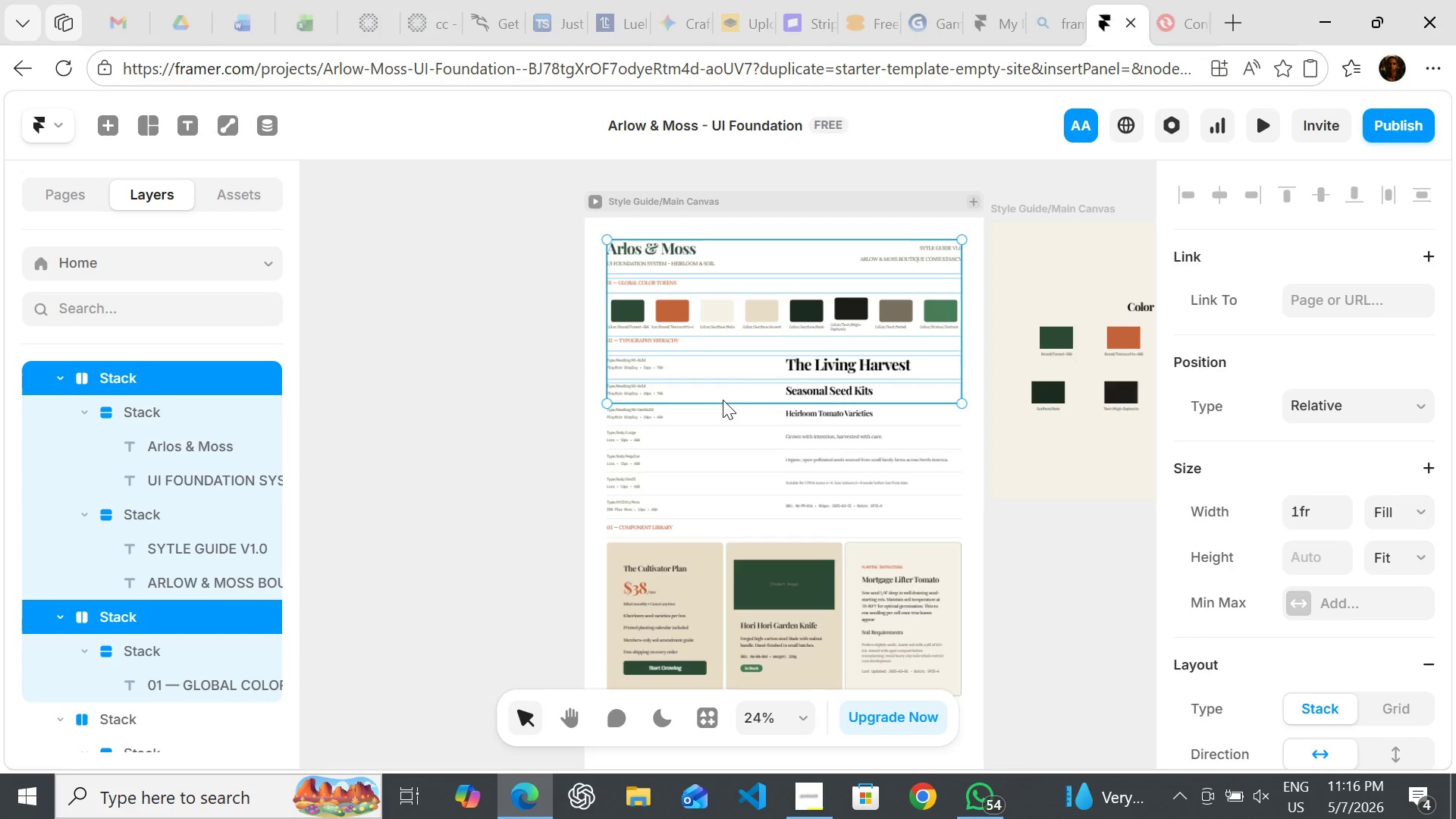 
hold_key(key=ShiftLeft, duration=1.52)
left_click([723, 400])
 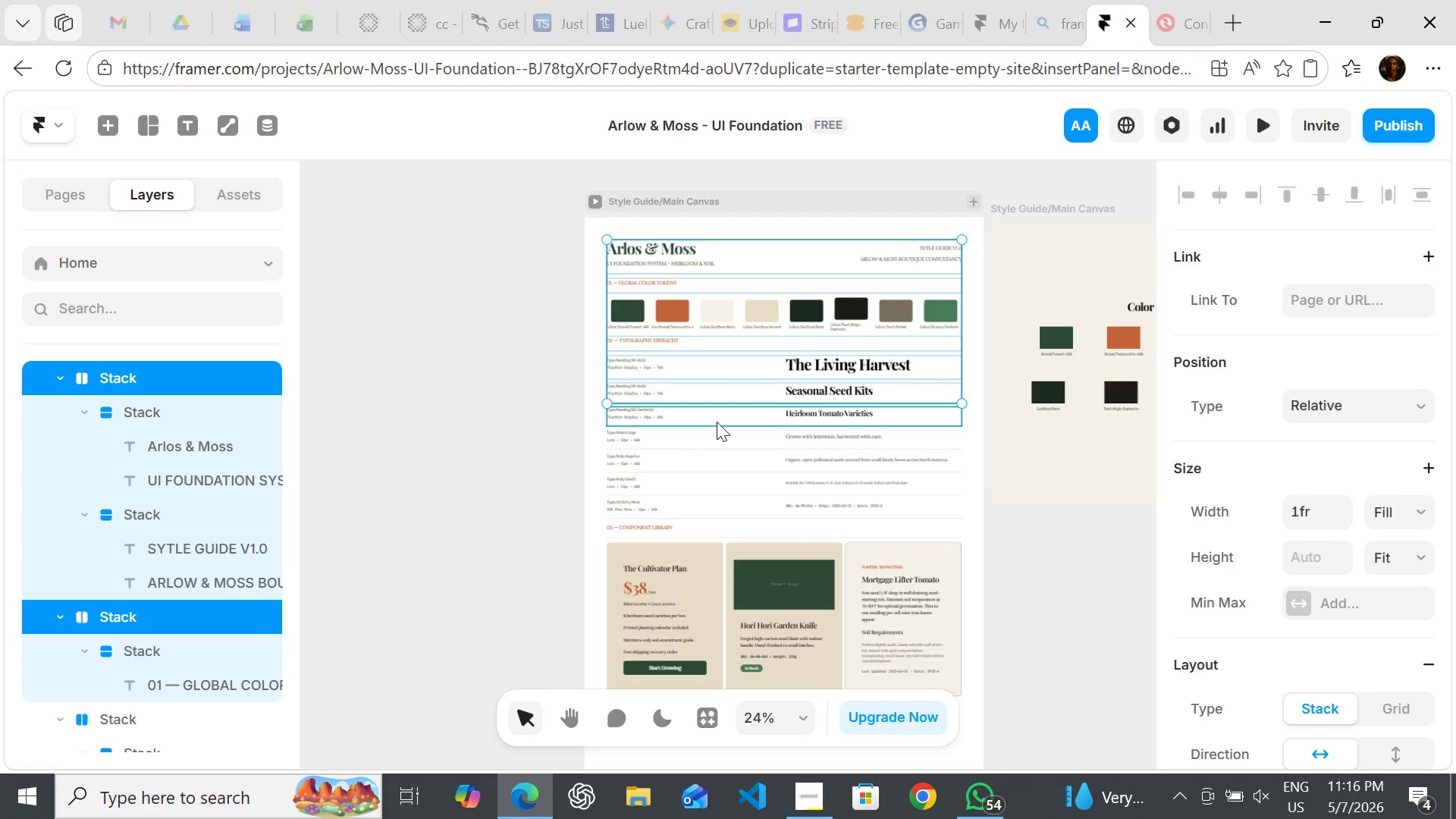 
left_click([717, 422])
 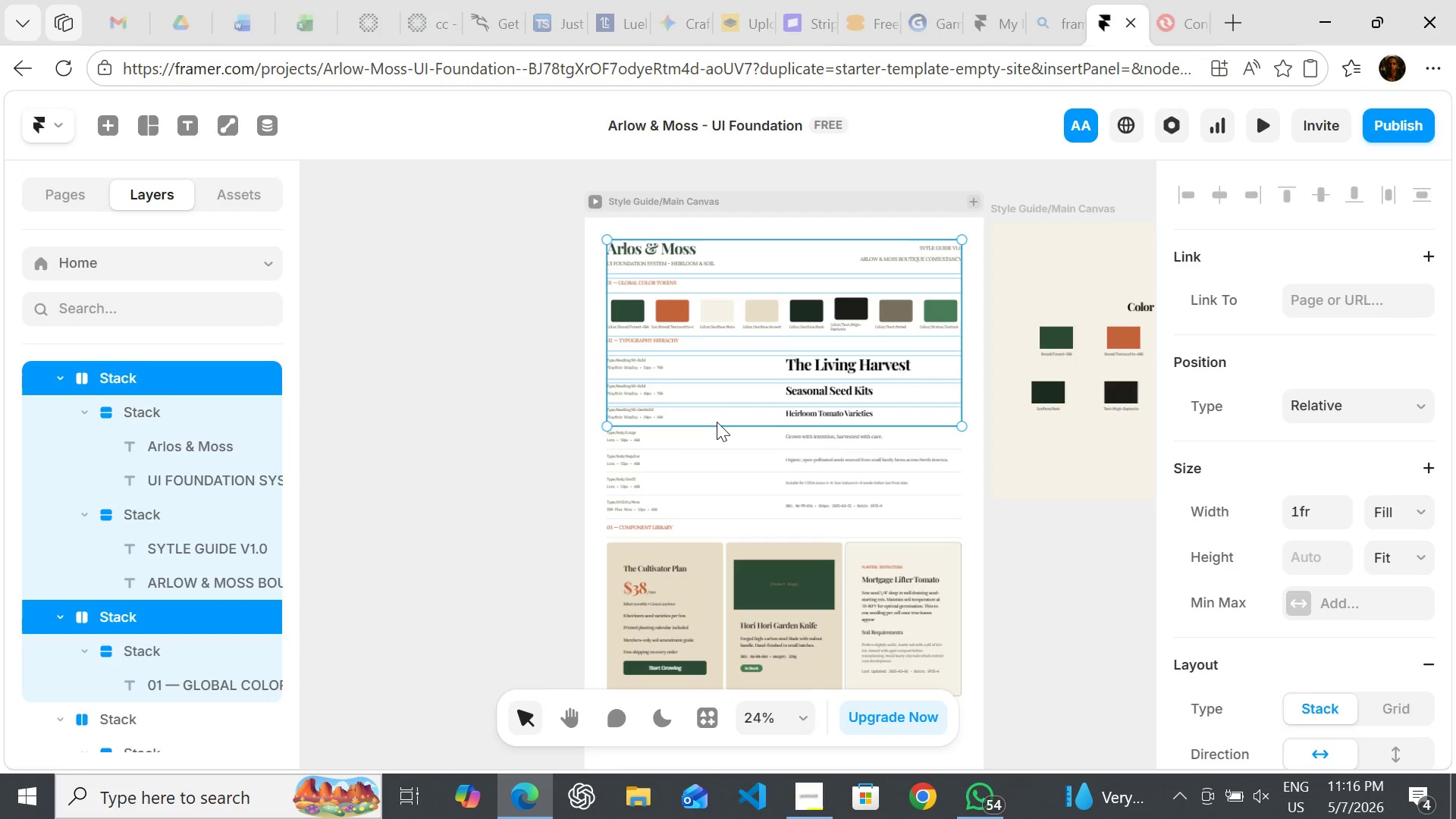 
hold_key(key=ShiftLeft, duration=1.51)
 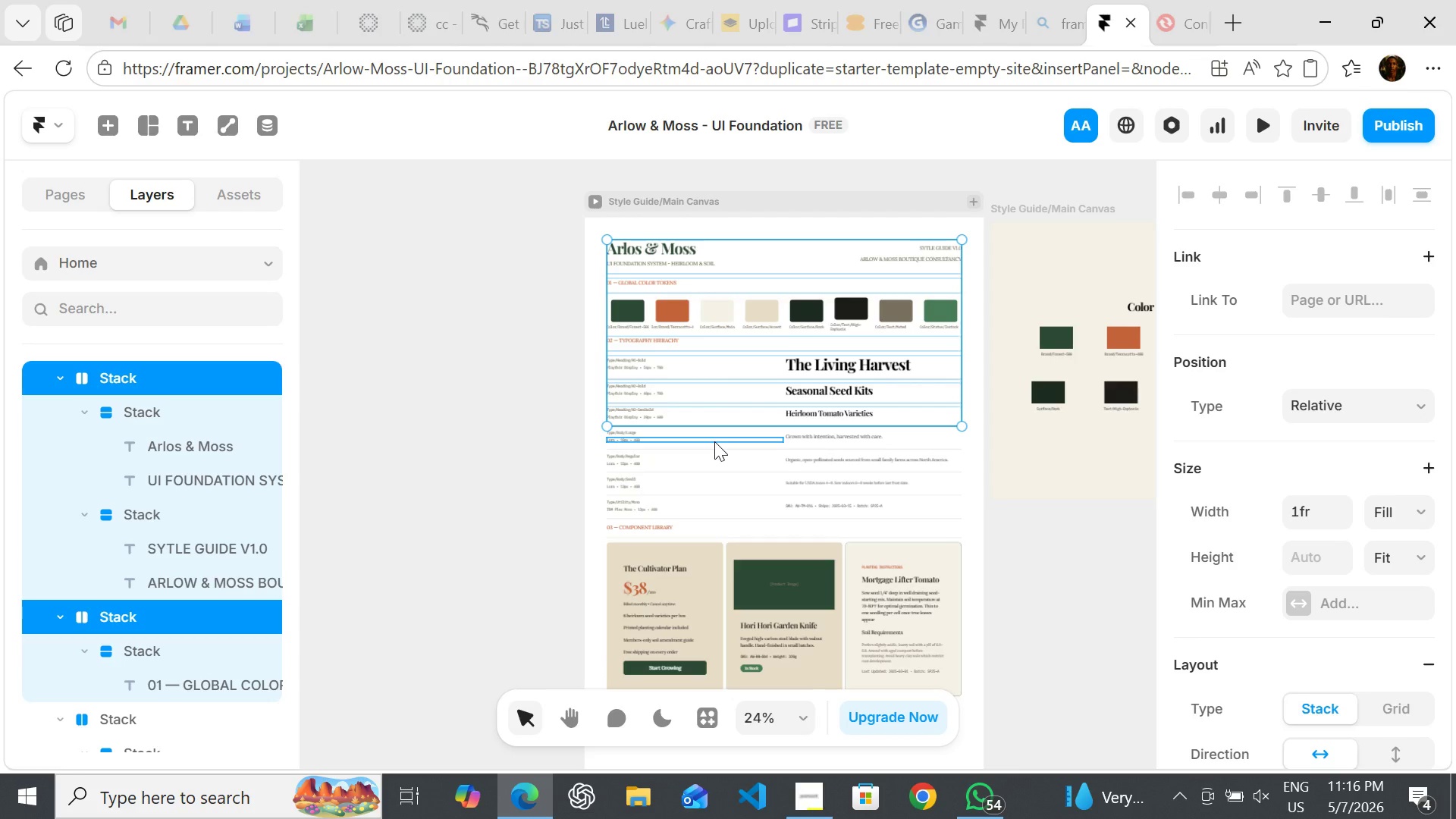 
hold_key(key=ShiftLeft, duration=1.52)
 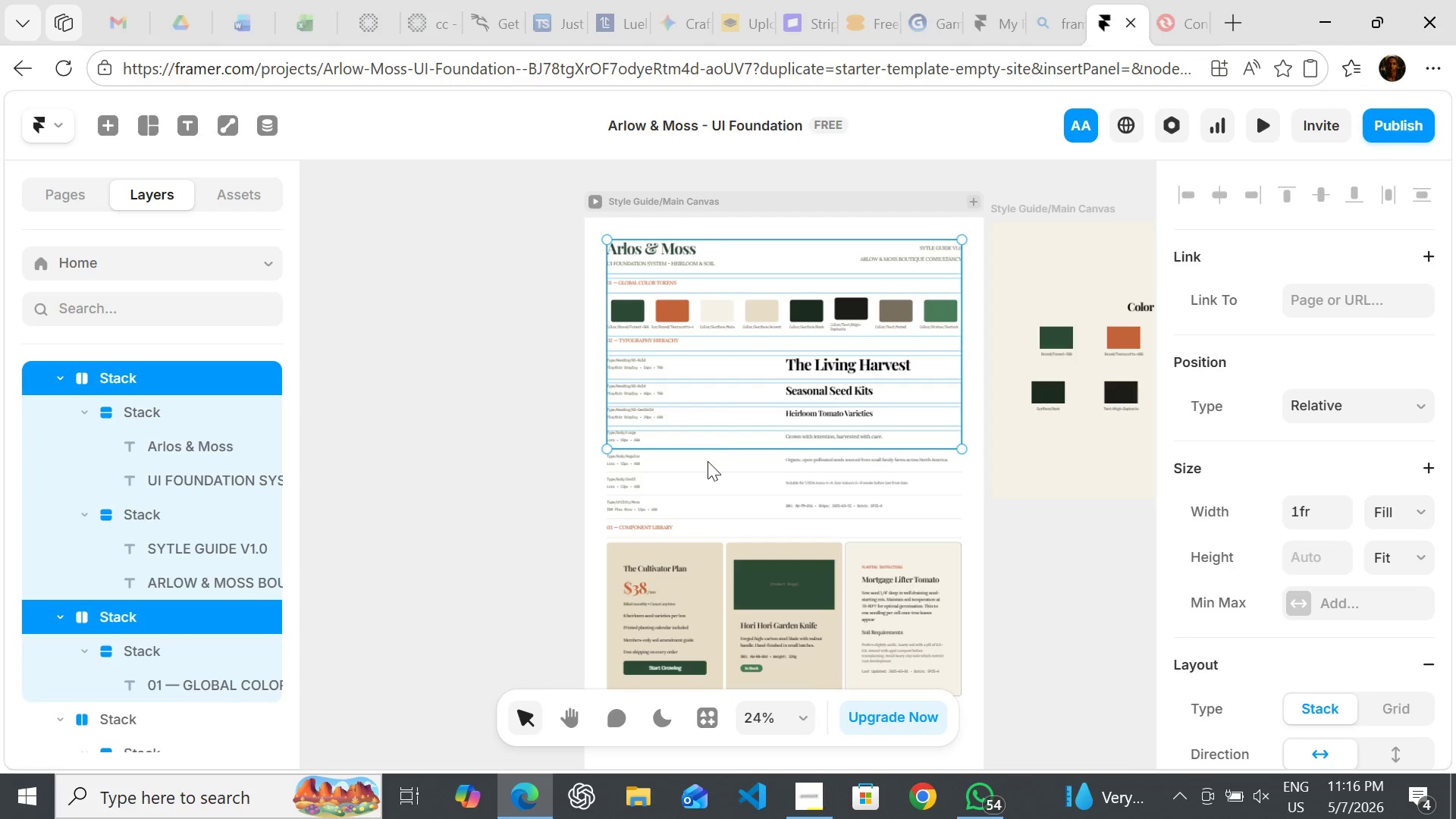 
hold_key(key=ShiftLeft, duration=1.51)
left_click([714, 447])
 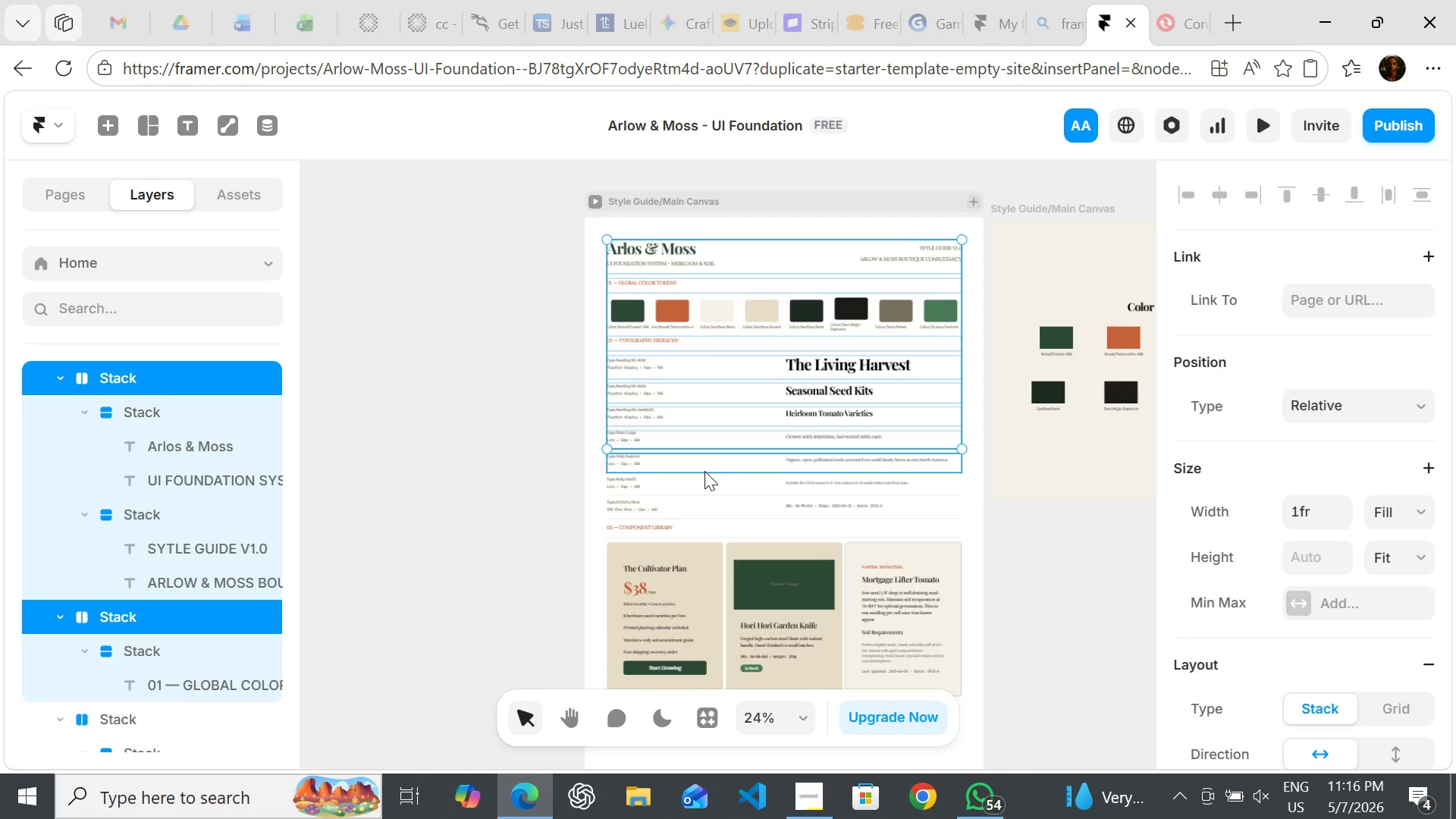 
left_click([704, 471])
 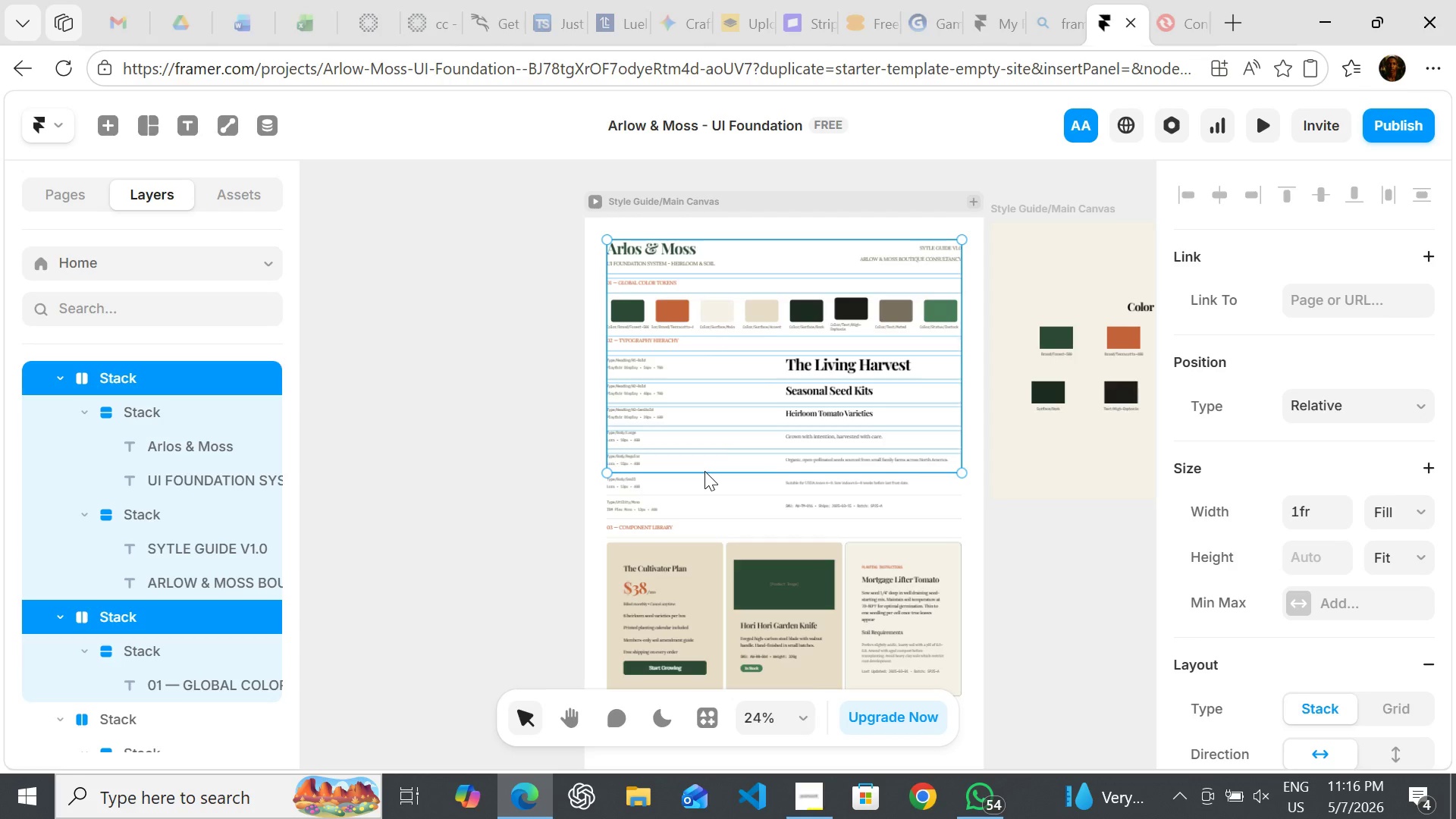 
hold_key(key=ShiftLeft, duration=1.52)
left_click([701, 490])
 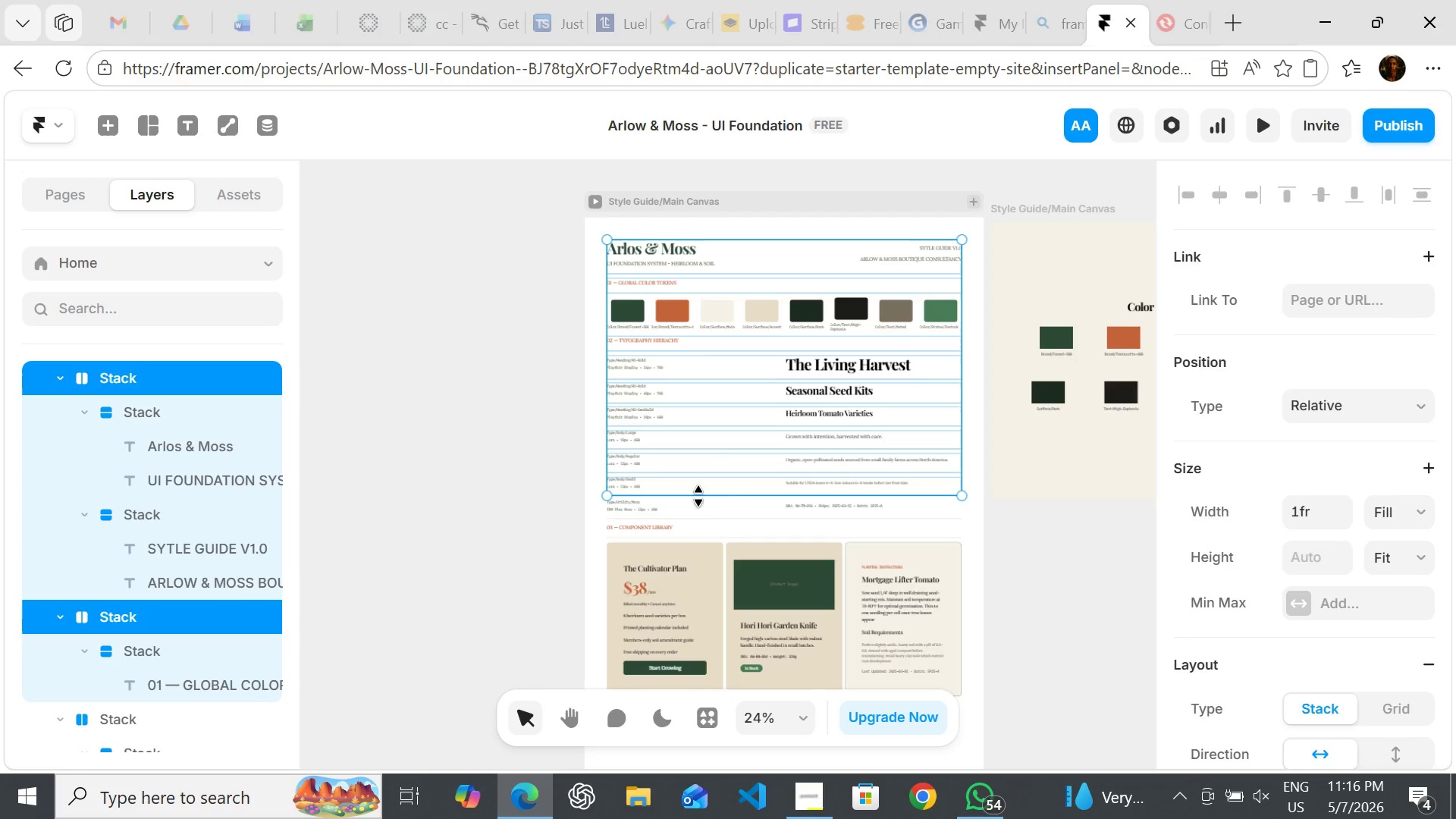 
hold_key(key=ShiftLeft, duration=1.52)
left_click([698, 516])
 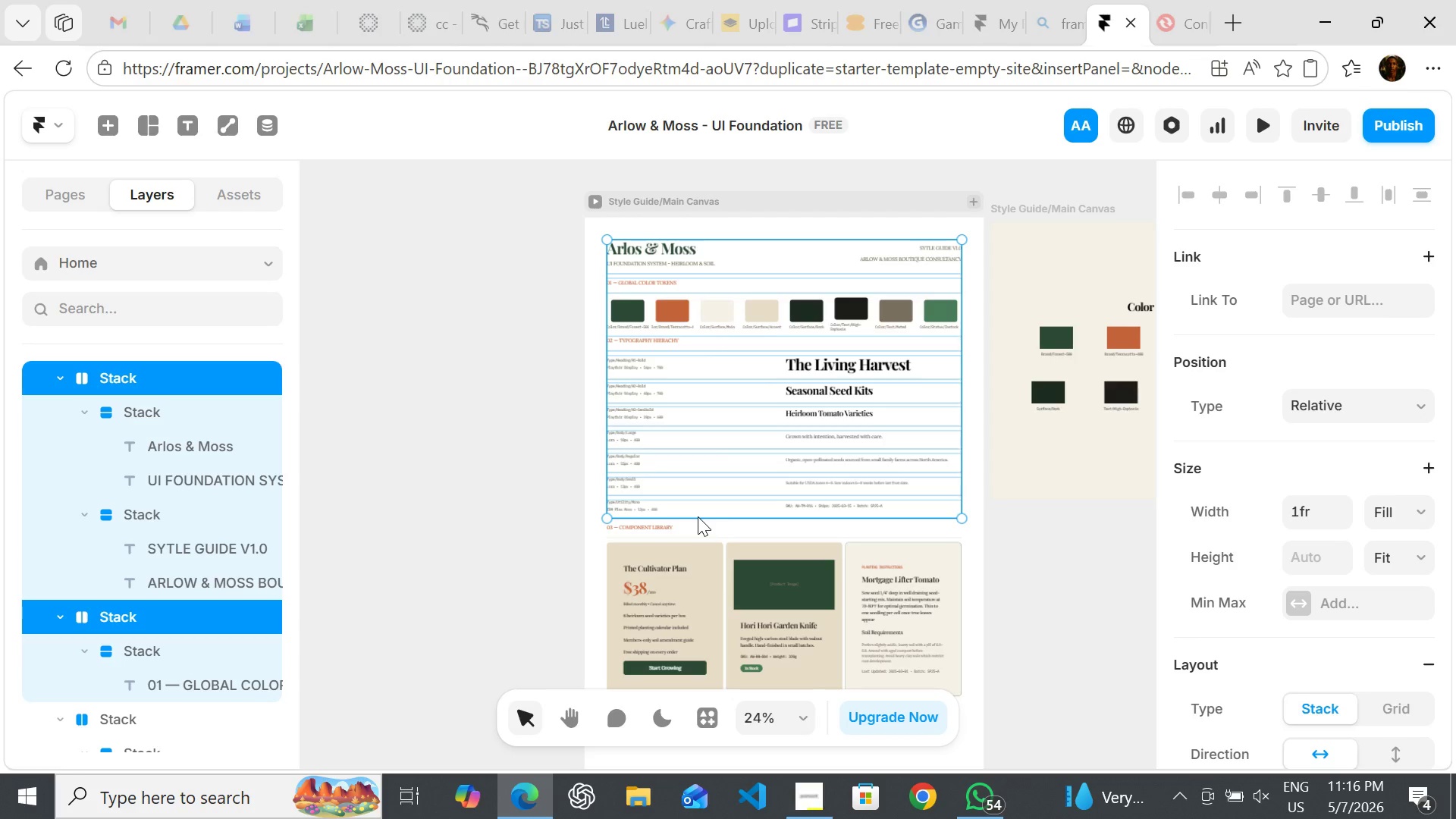 
hold_key(key=ShiftLeft, duration=1.12)
left_click([695, 538])
 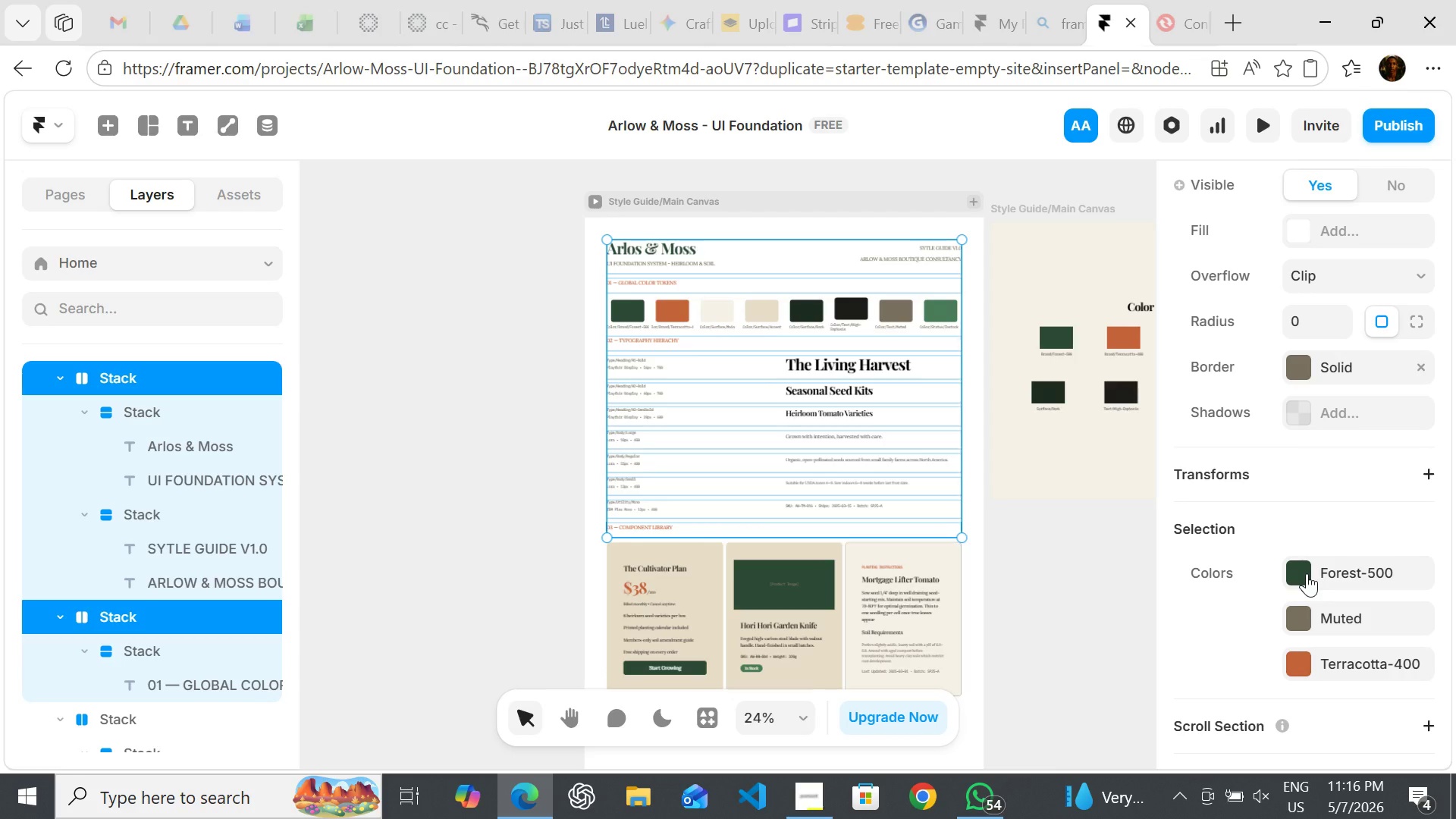 
wait(6.53)
 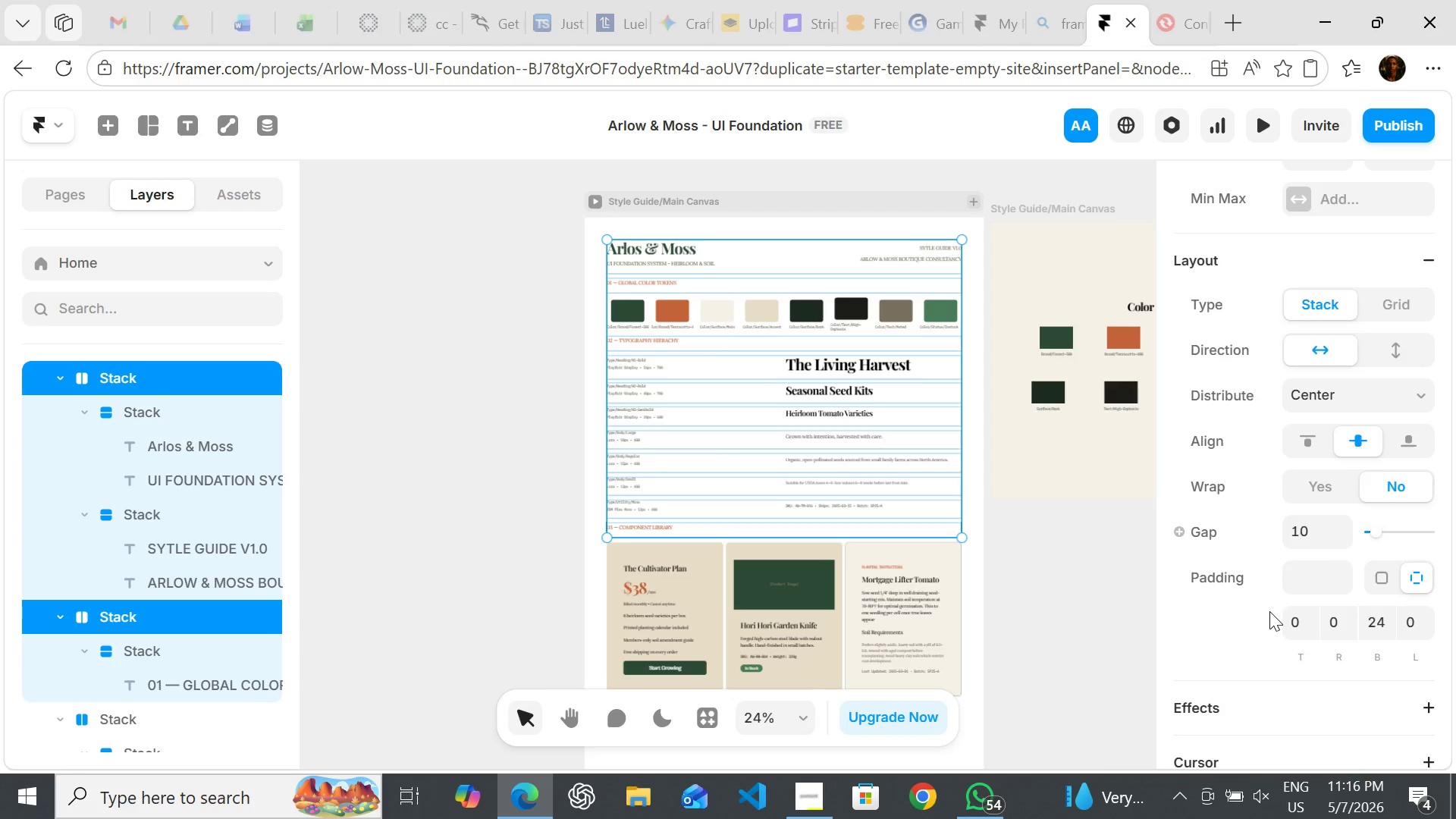 
left_click([1301, 457])
 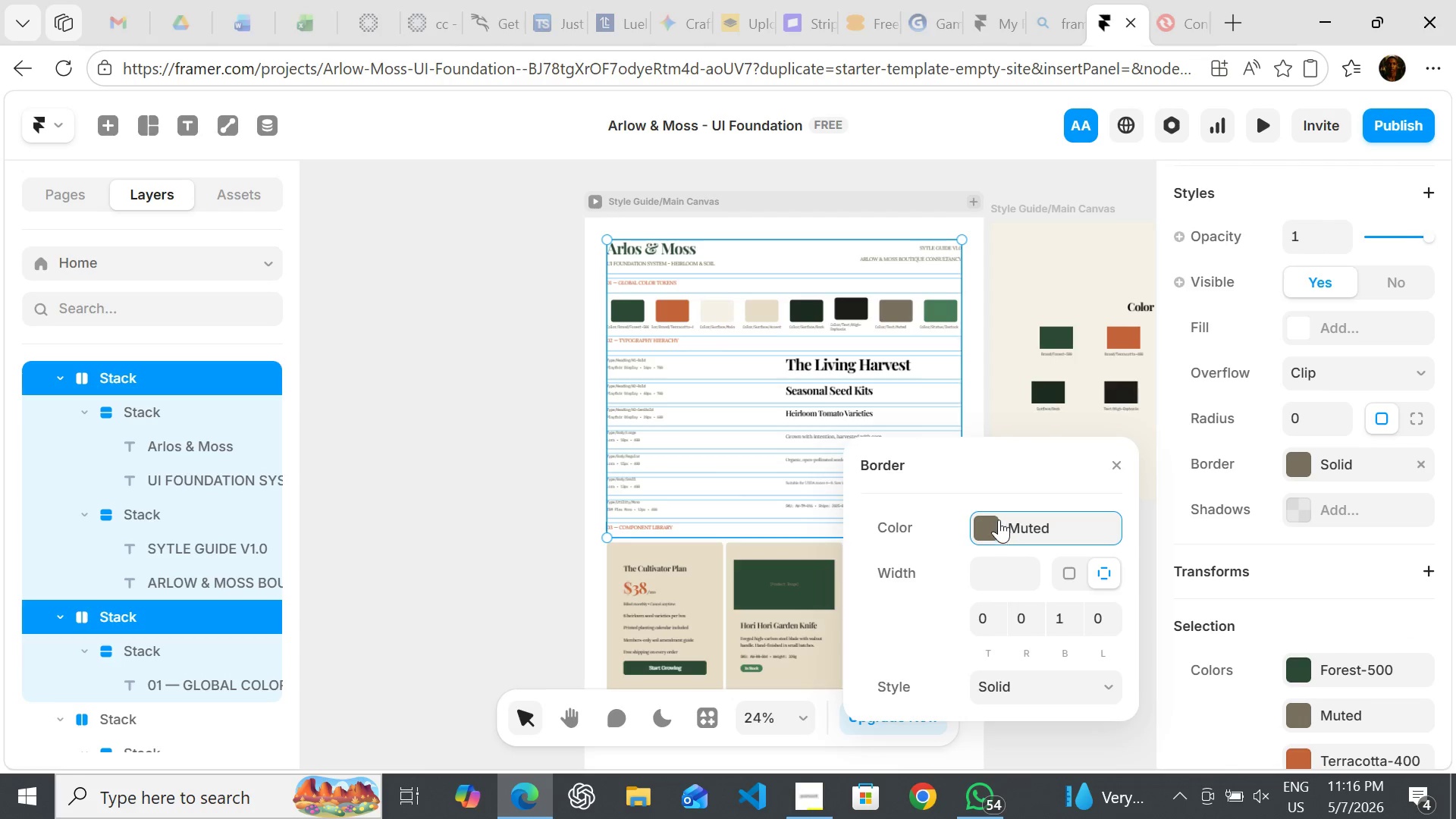 
left_click([995, 519])
 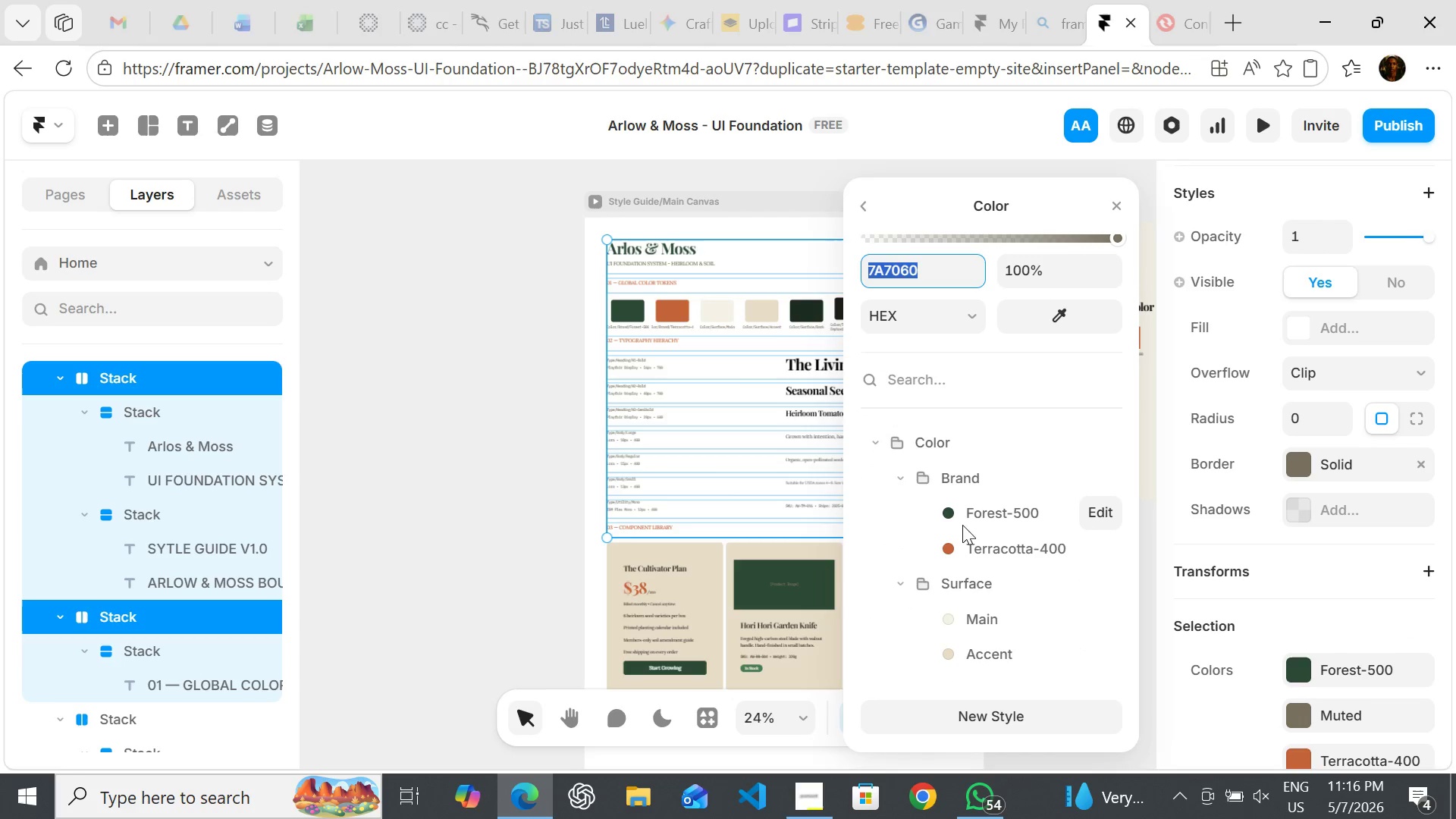 
left_click([962, 513])
 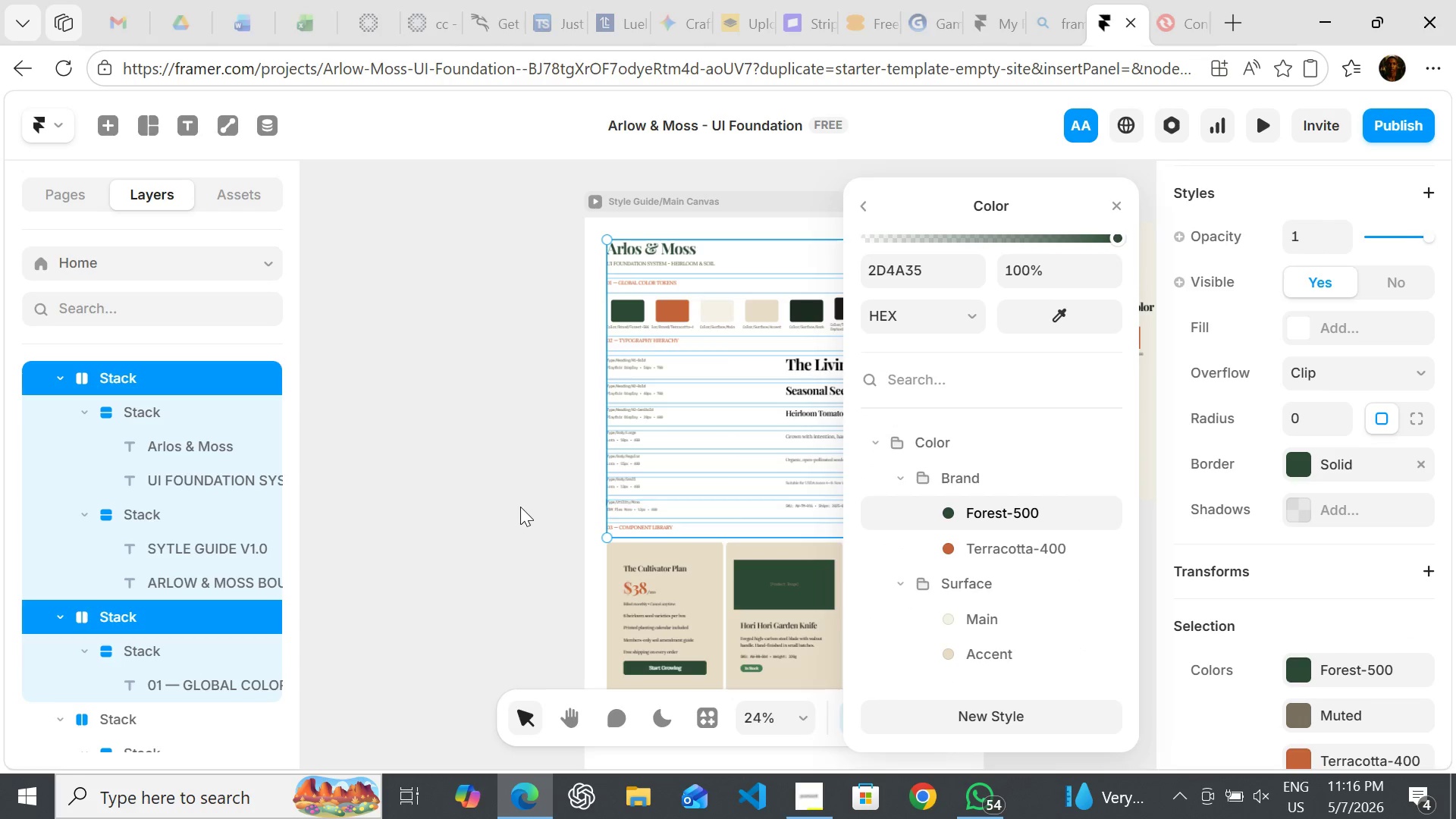 
left_click([520, 507])
 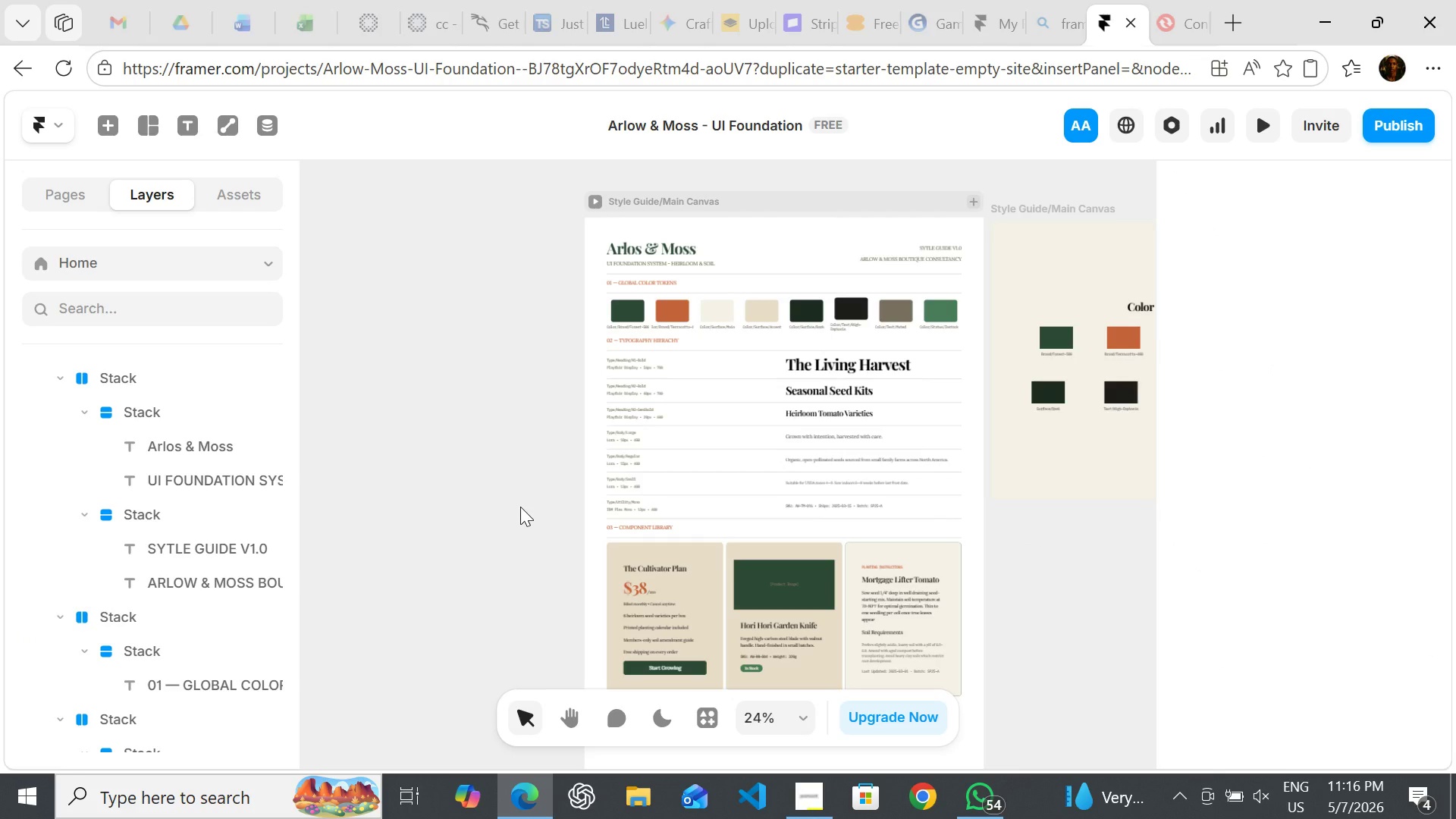 
wait(7.36)
 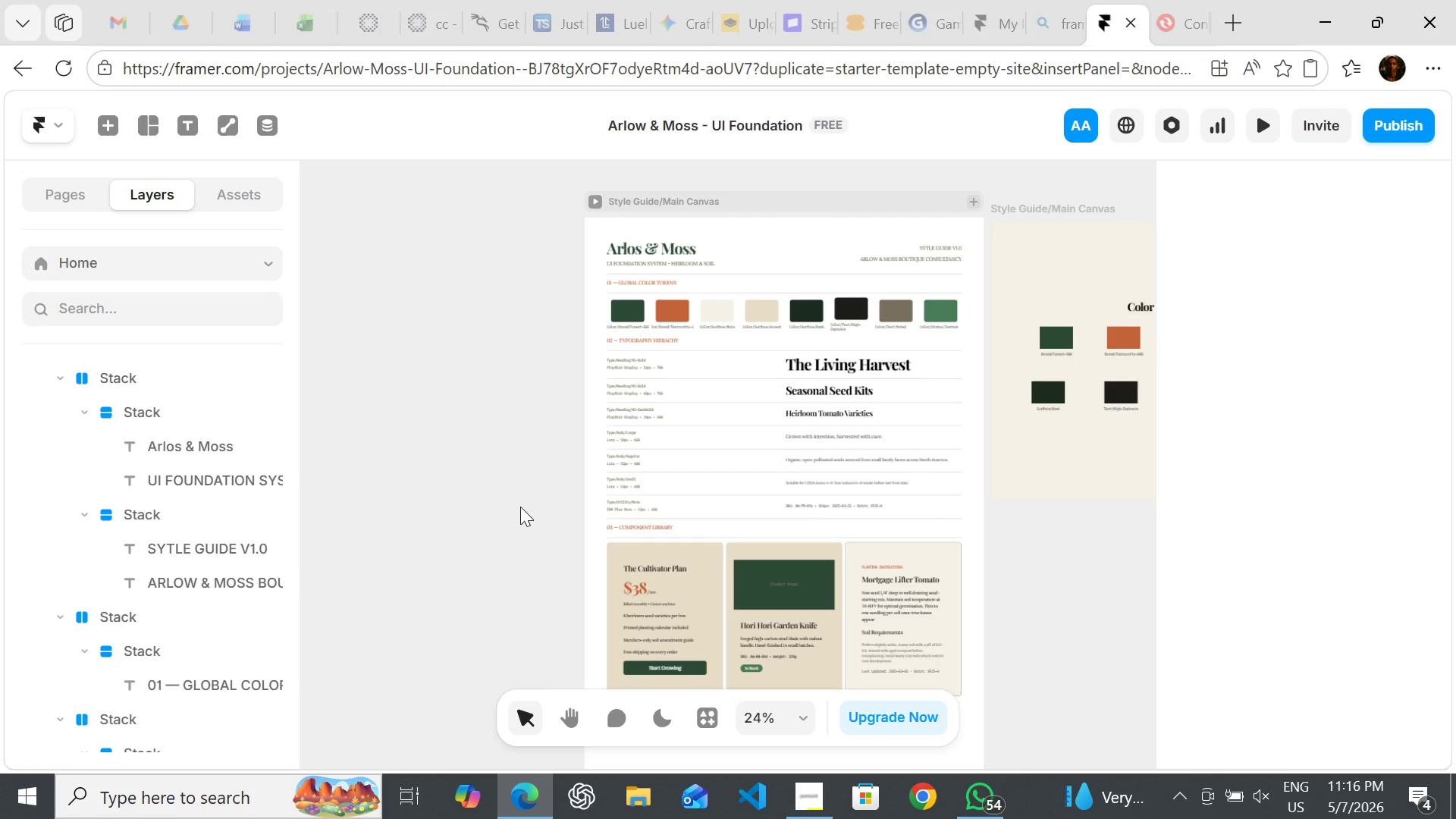 
key(Control+Z)
 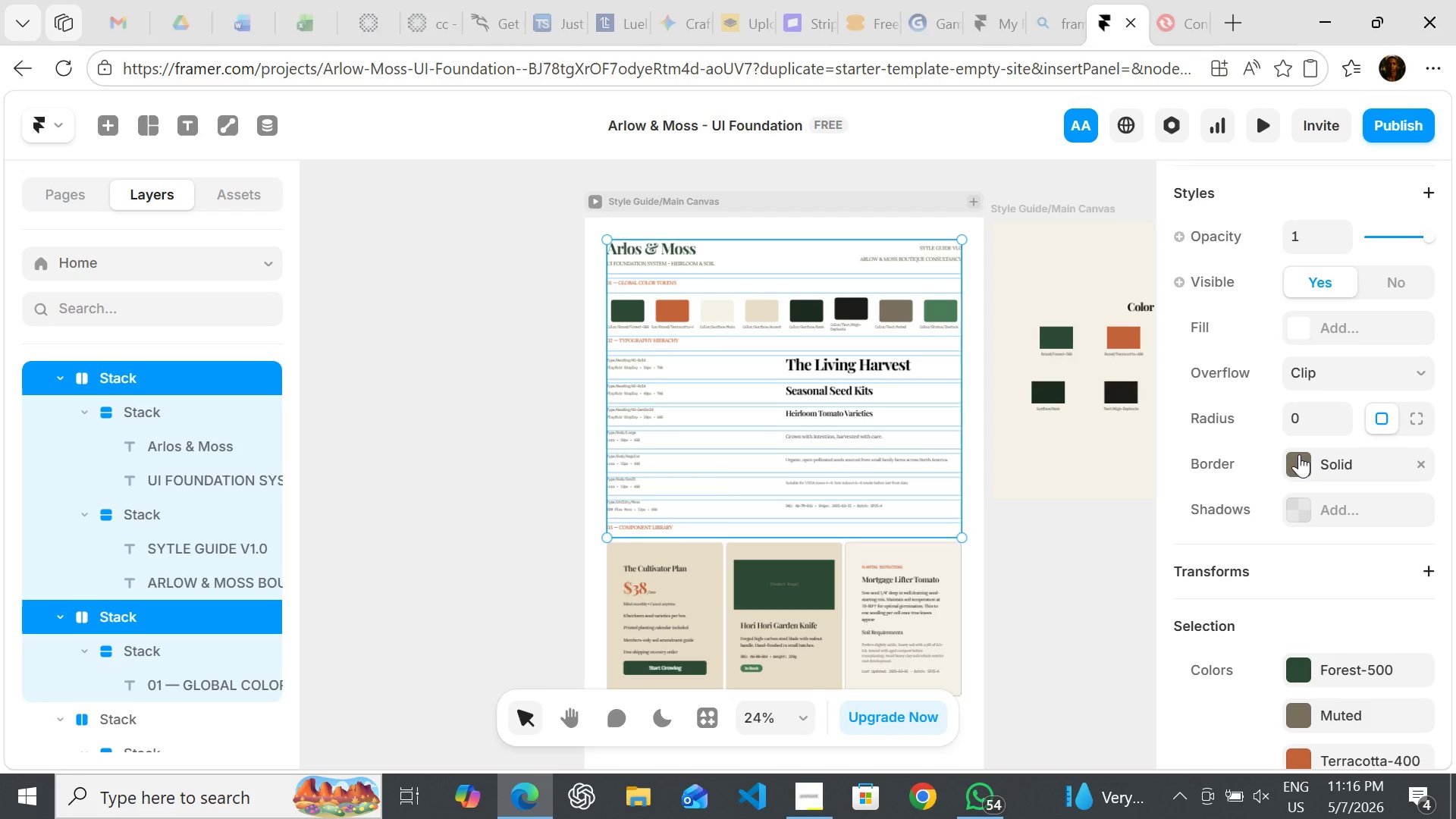 
left_click([1301, 457])
 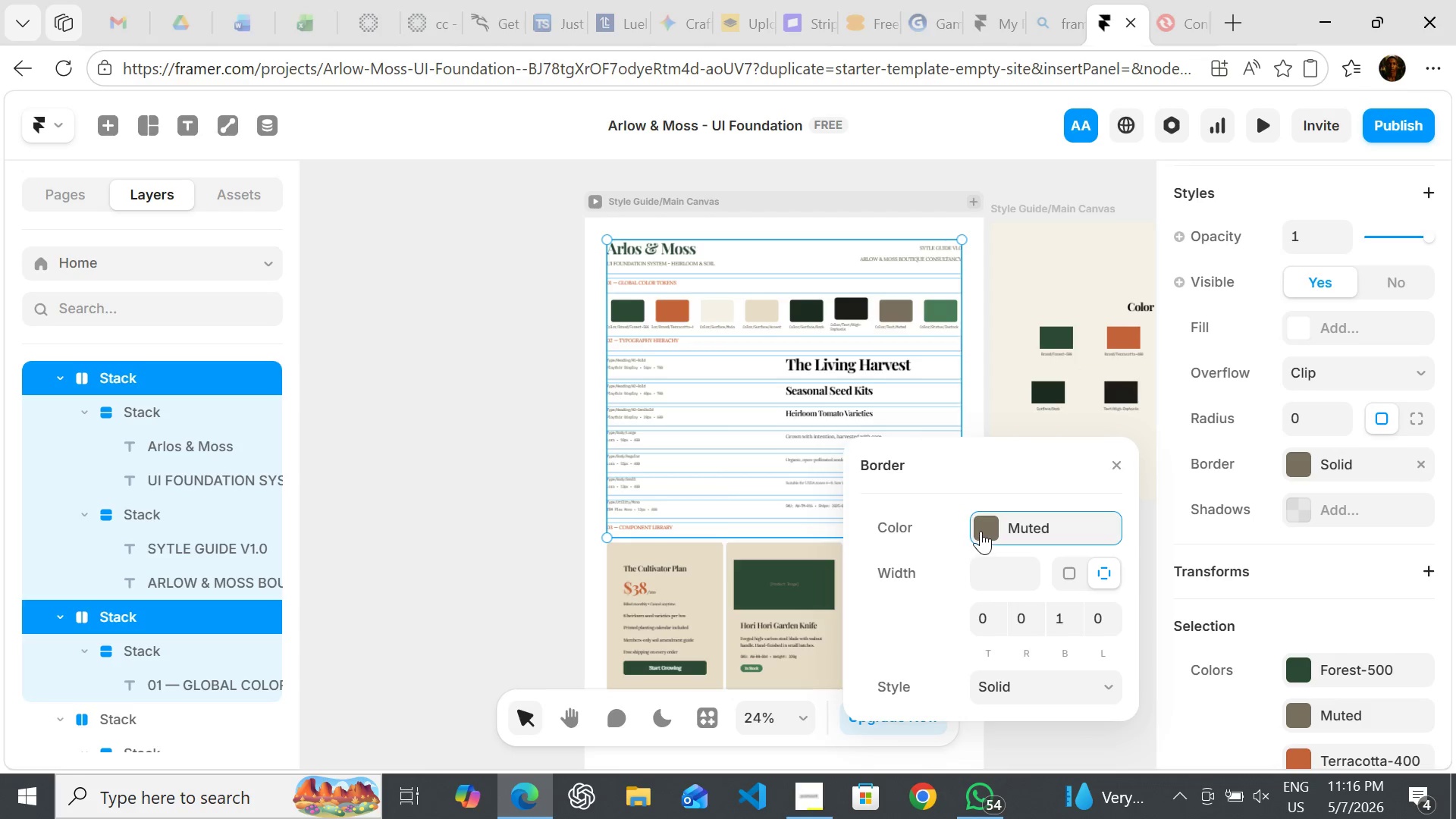 
left_click([981, 528])
 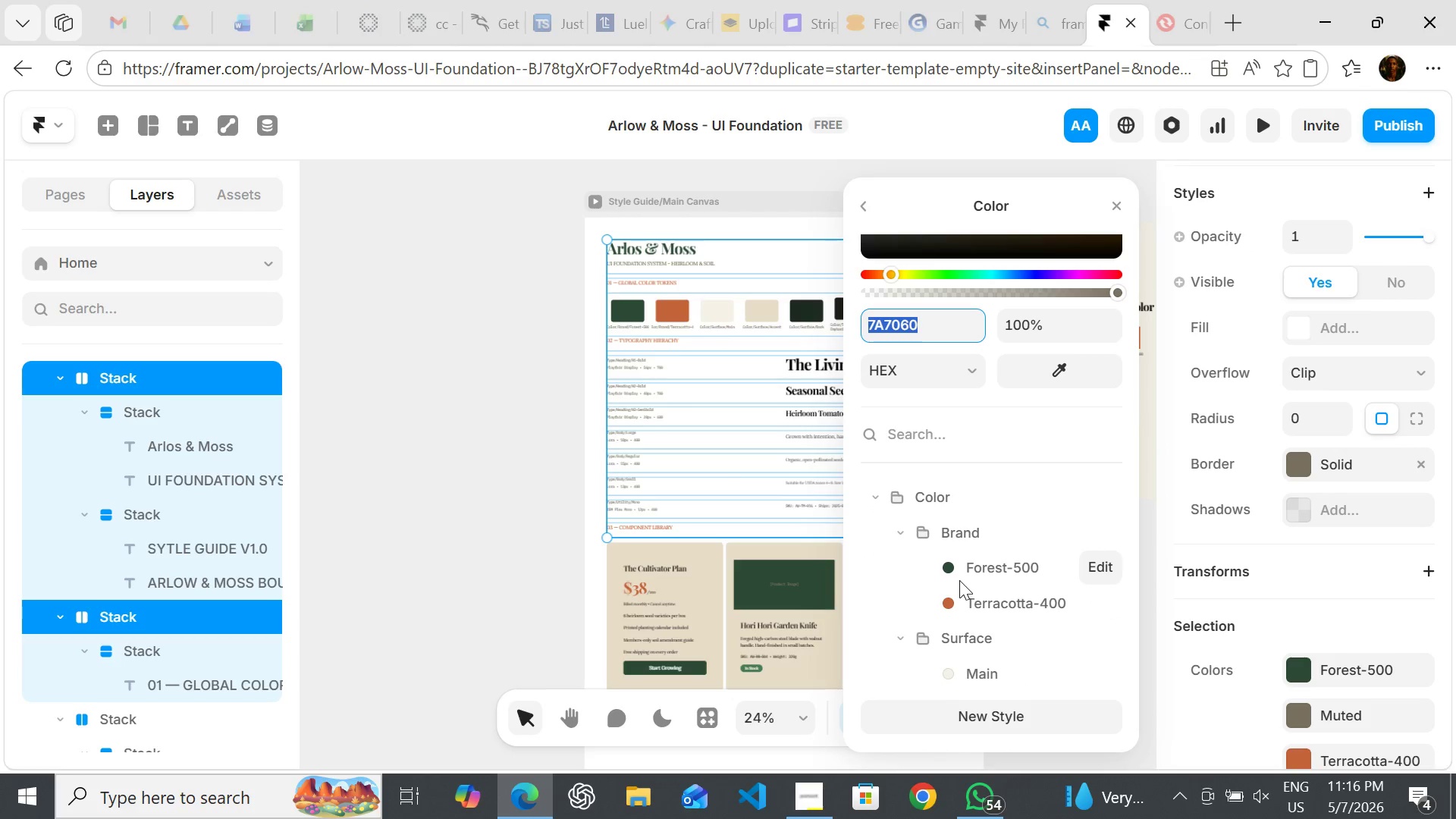 
left_click([959, 575])
 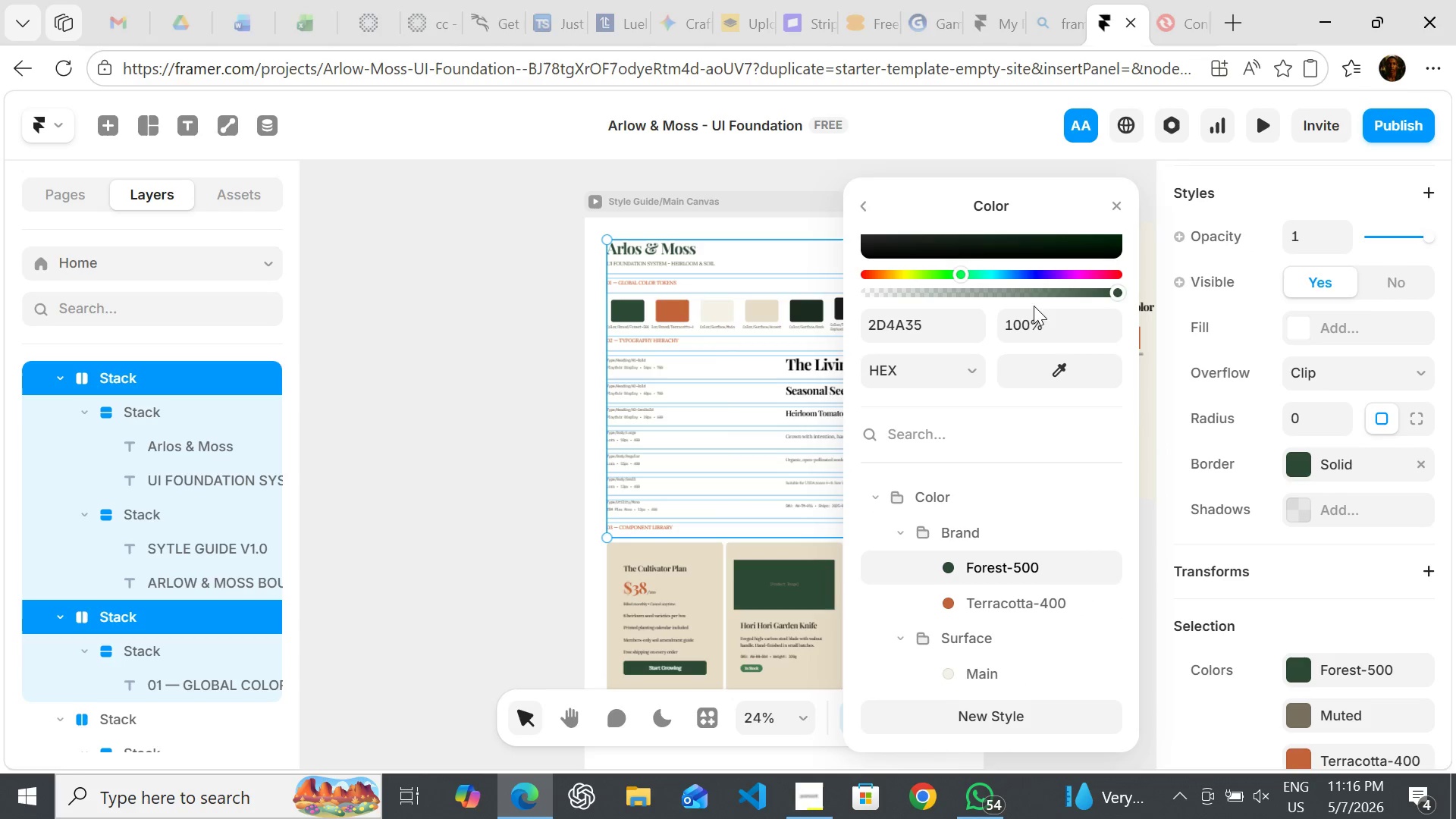 
left_click([1030, 325])
 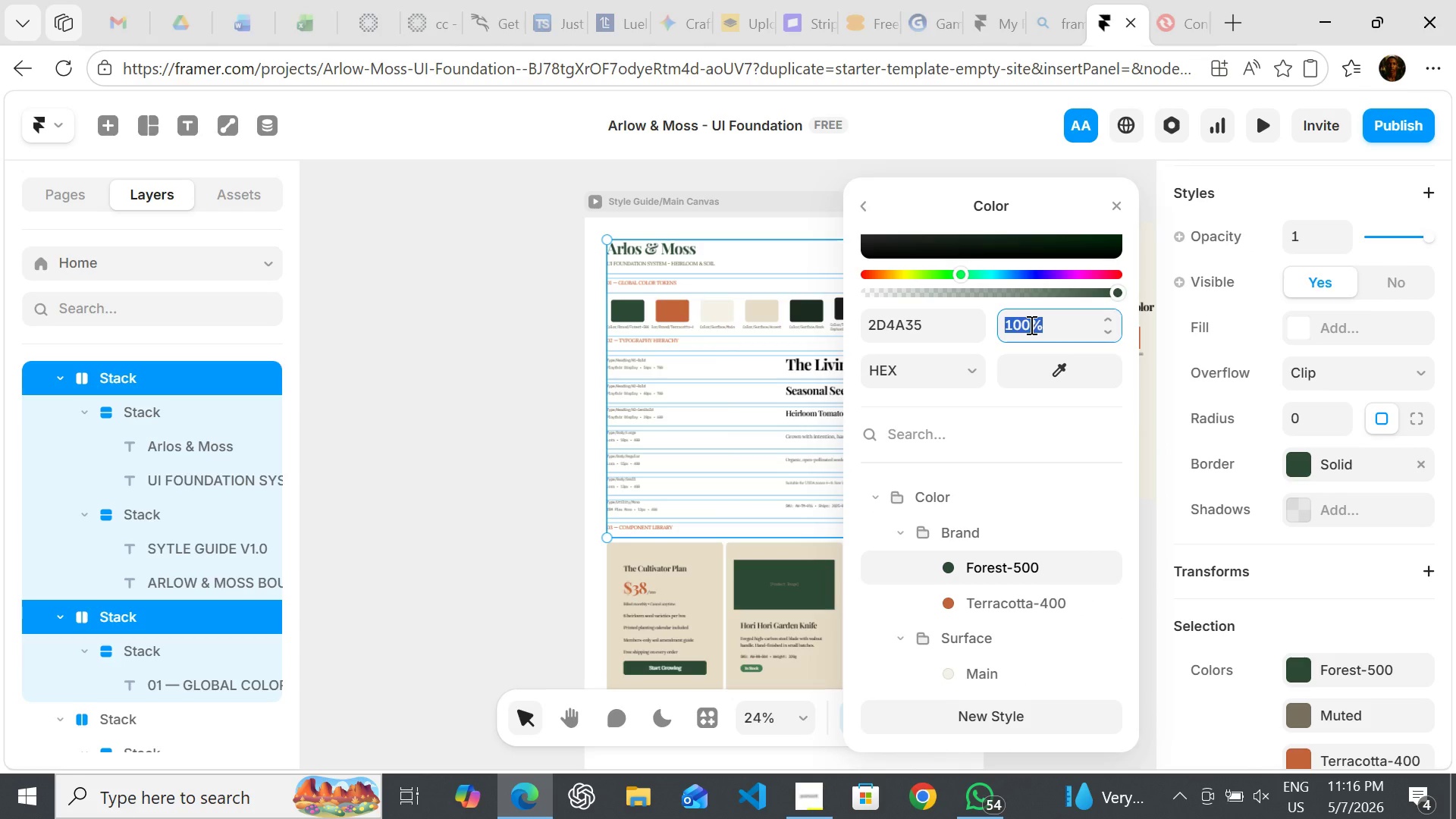 
type(20)
 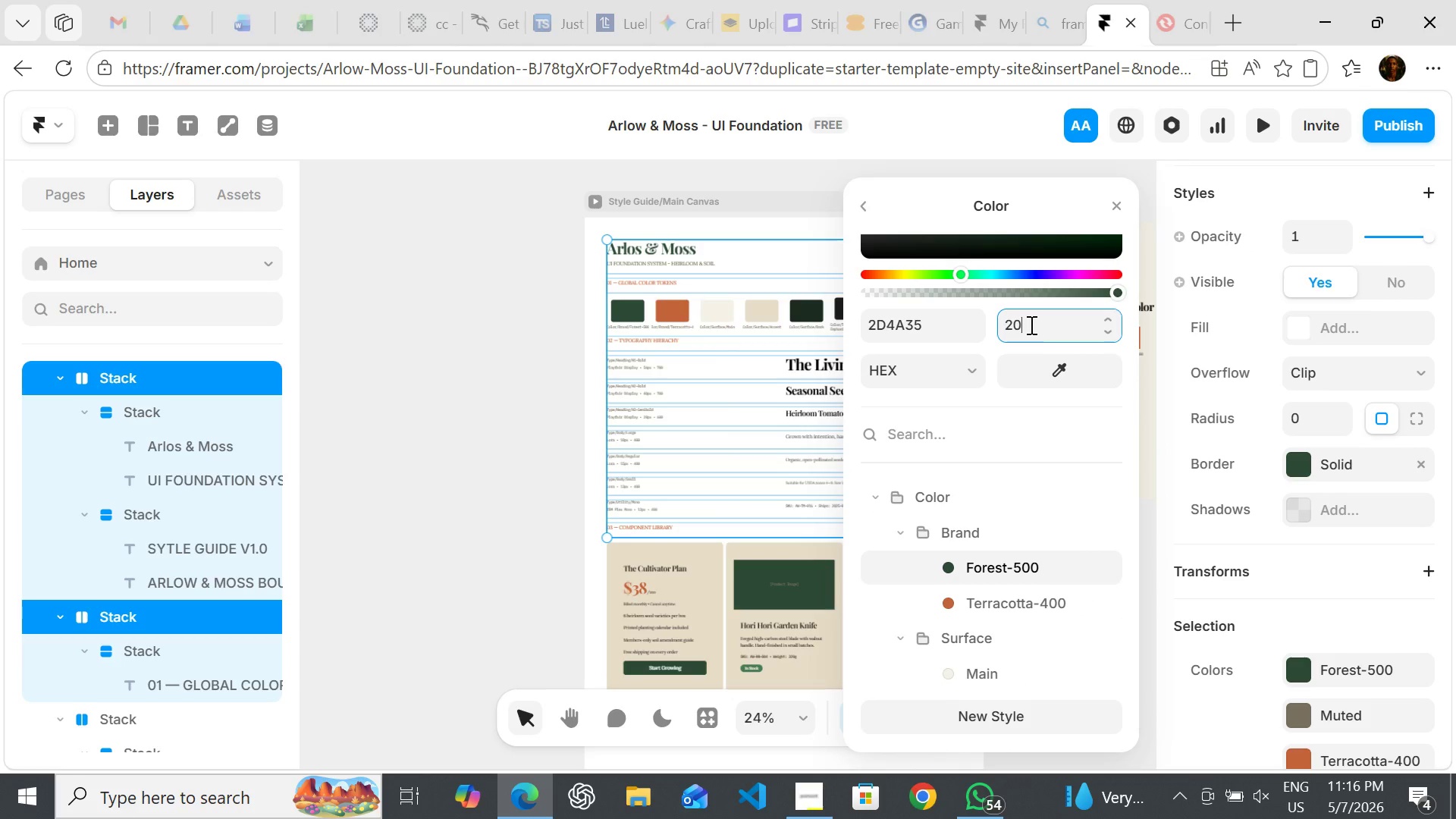 
key(Enter)
 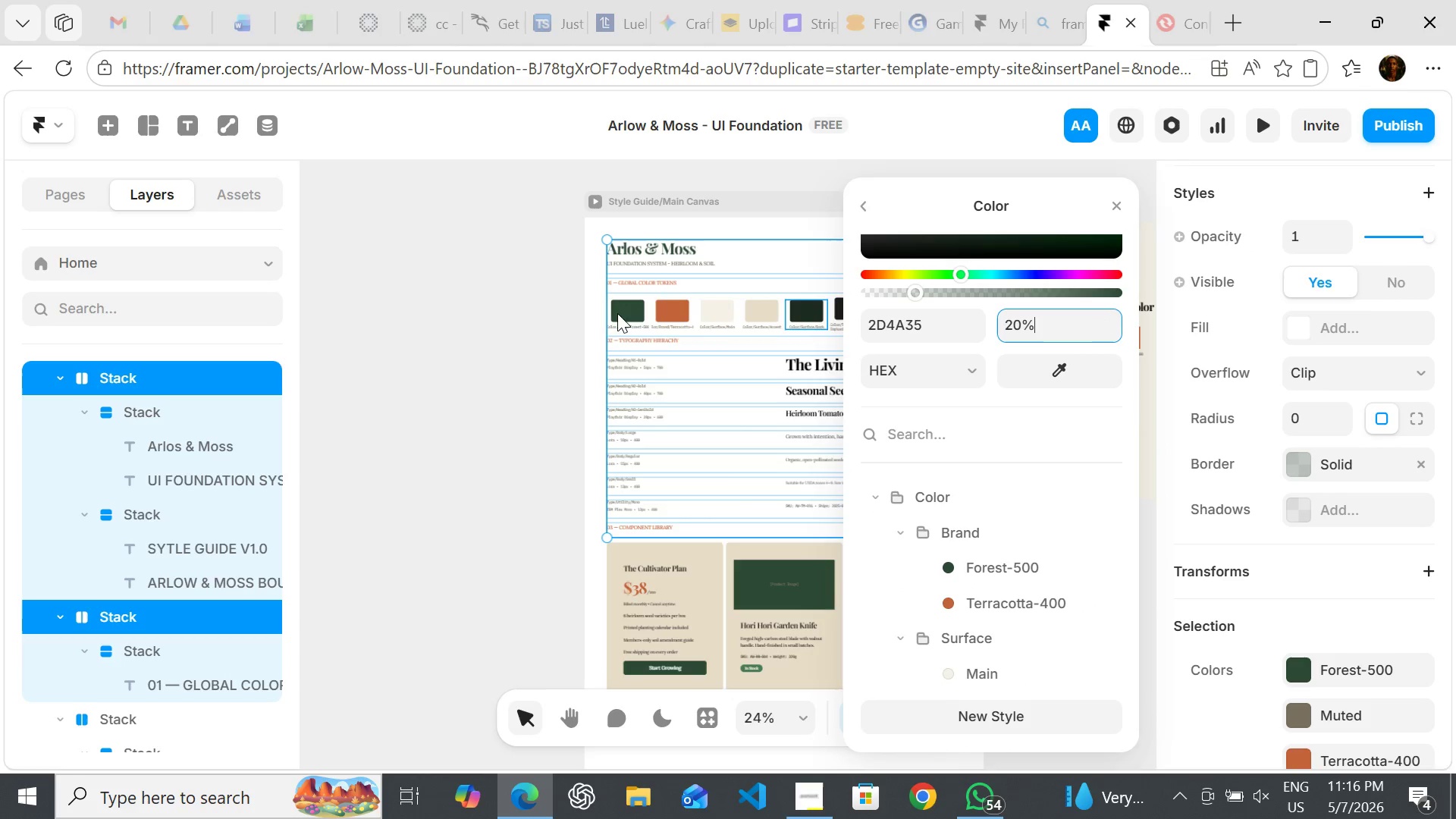 
left_click([525, 419])
 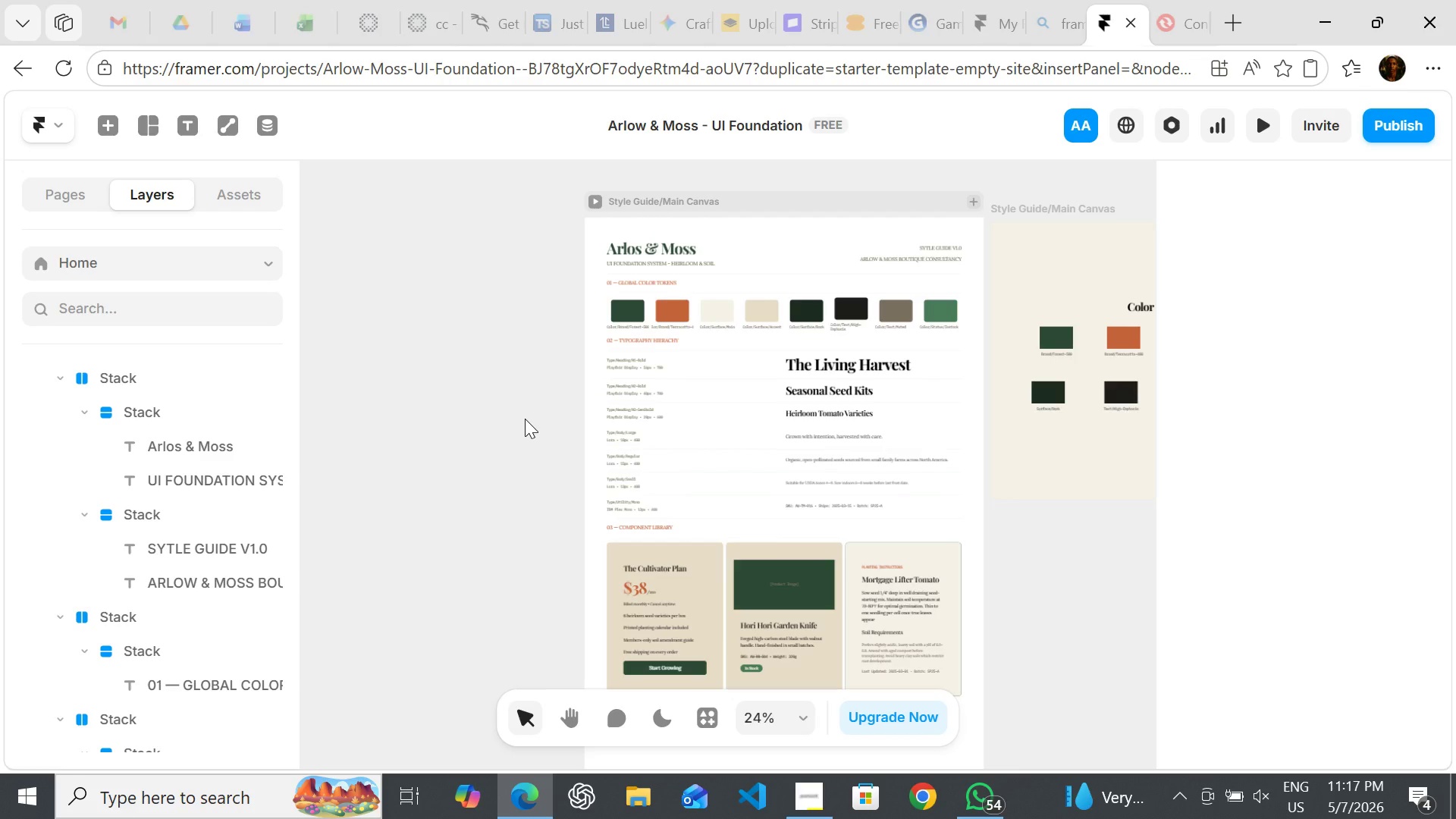 
wait(13.29)
 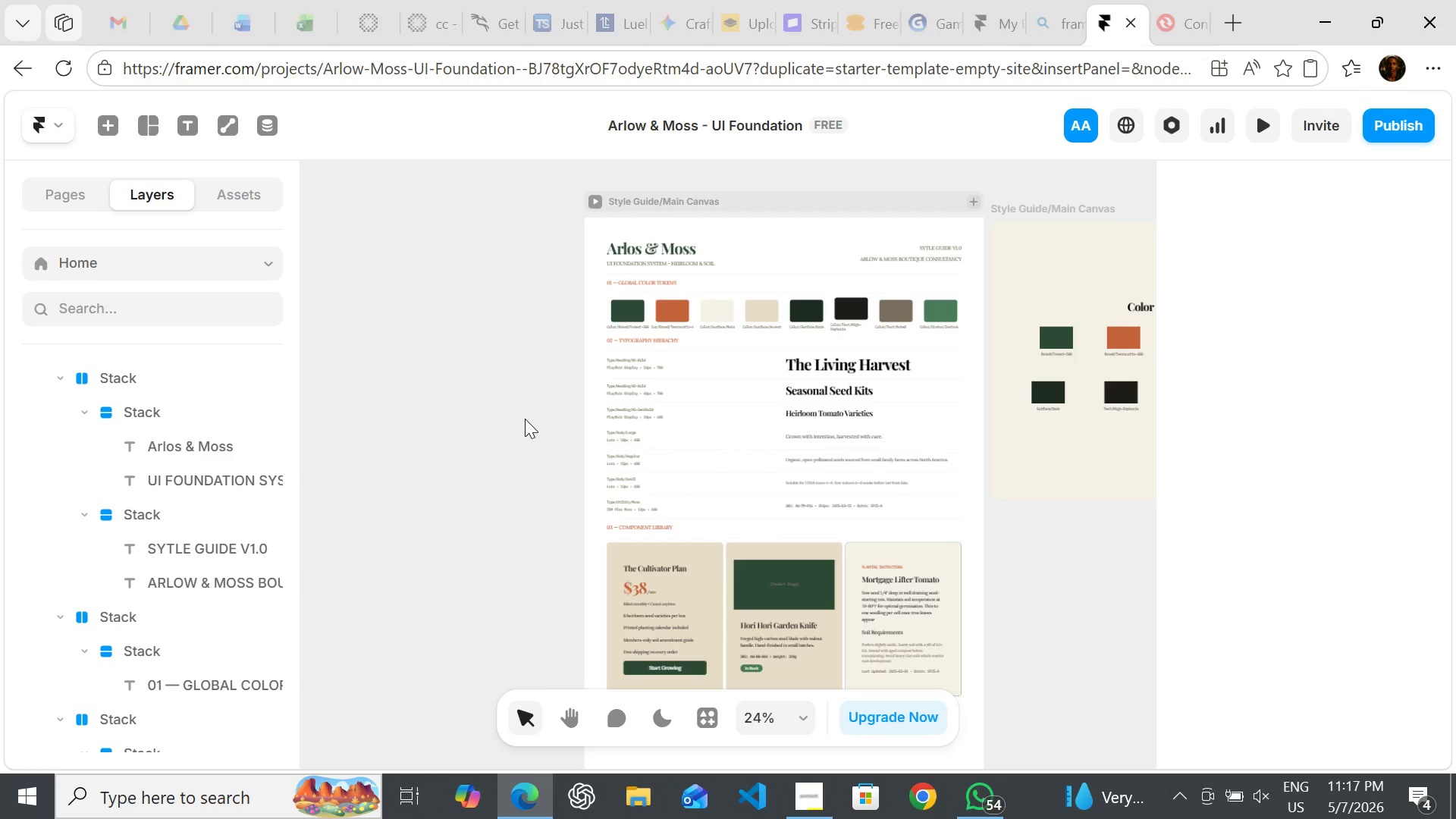 
mouse_move([146, 601])
 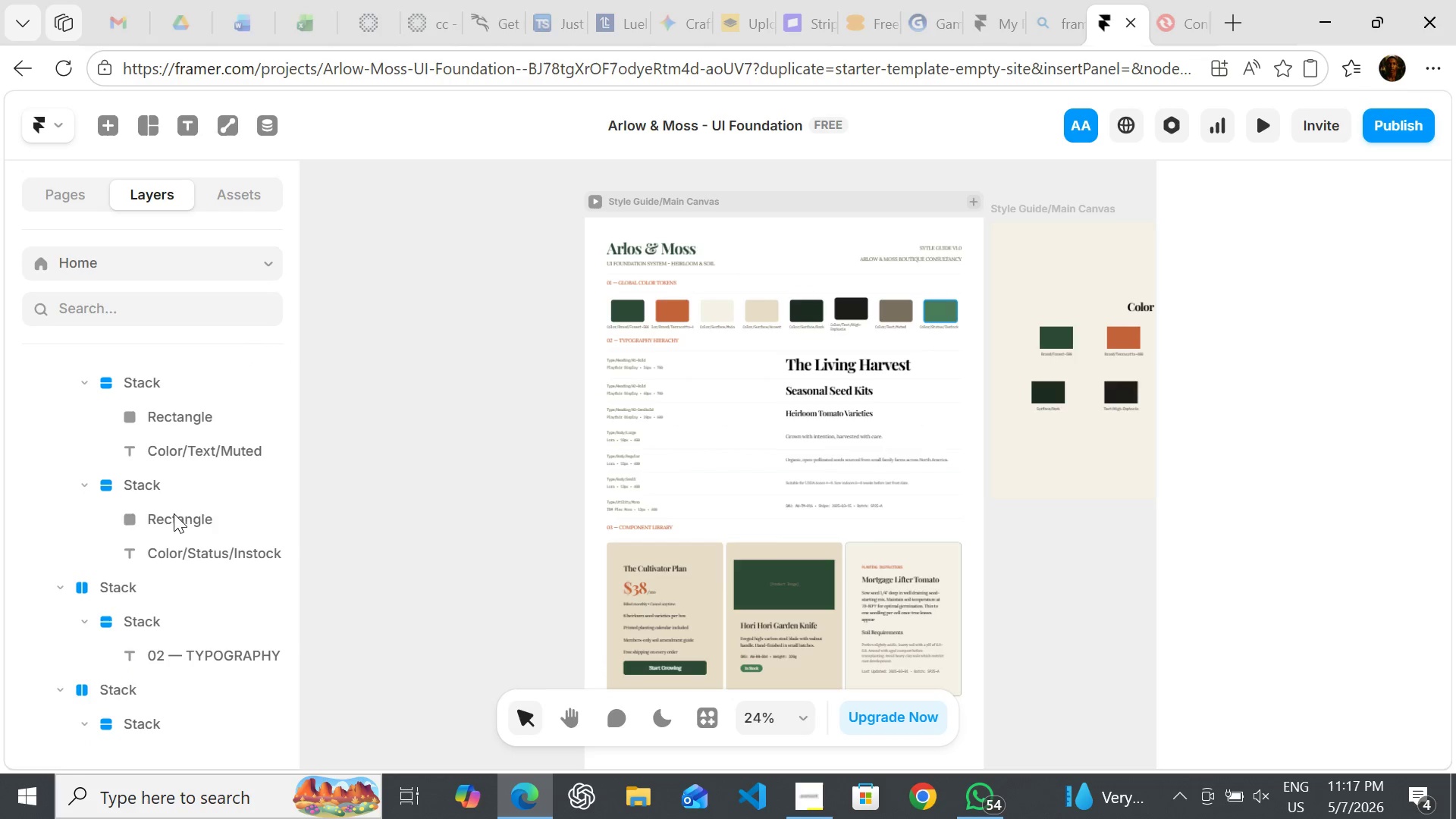 
left_click([174, 513])